 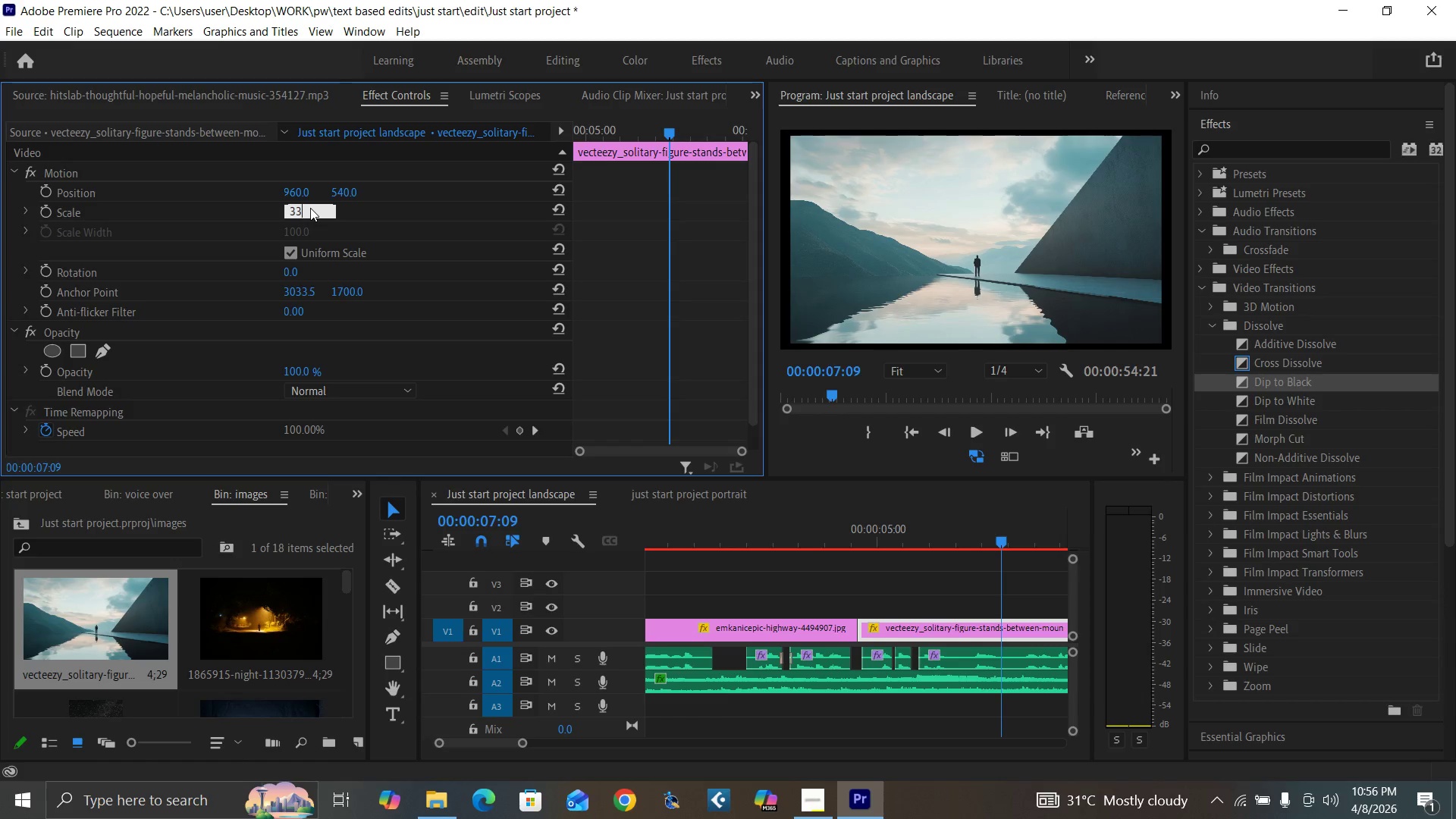 
key(Enter)
 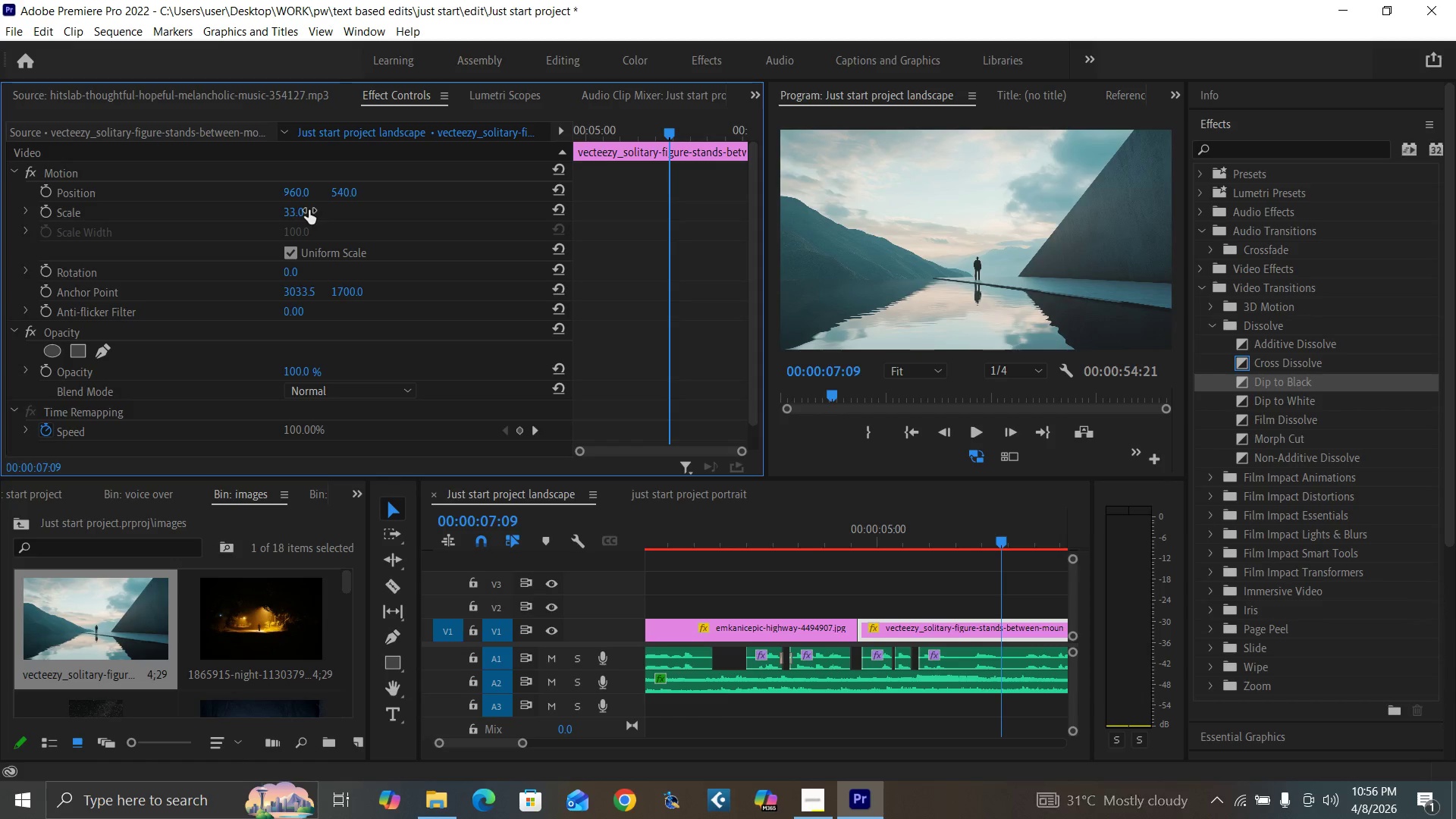 
left_click([297, 214])
 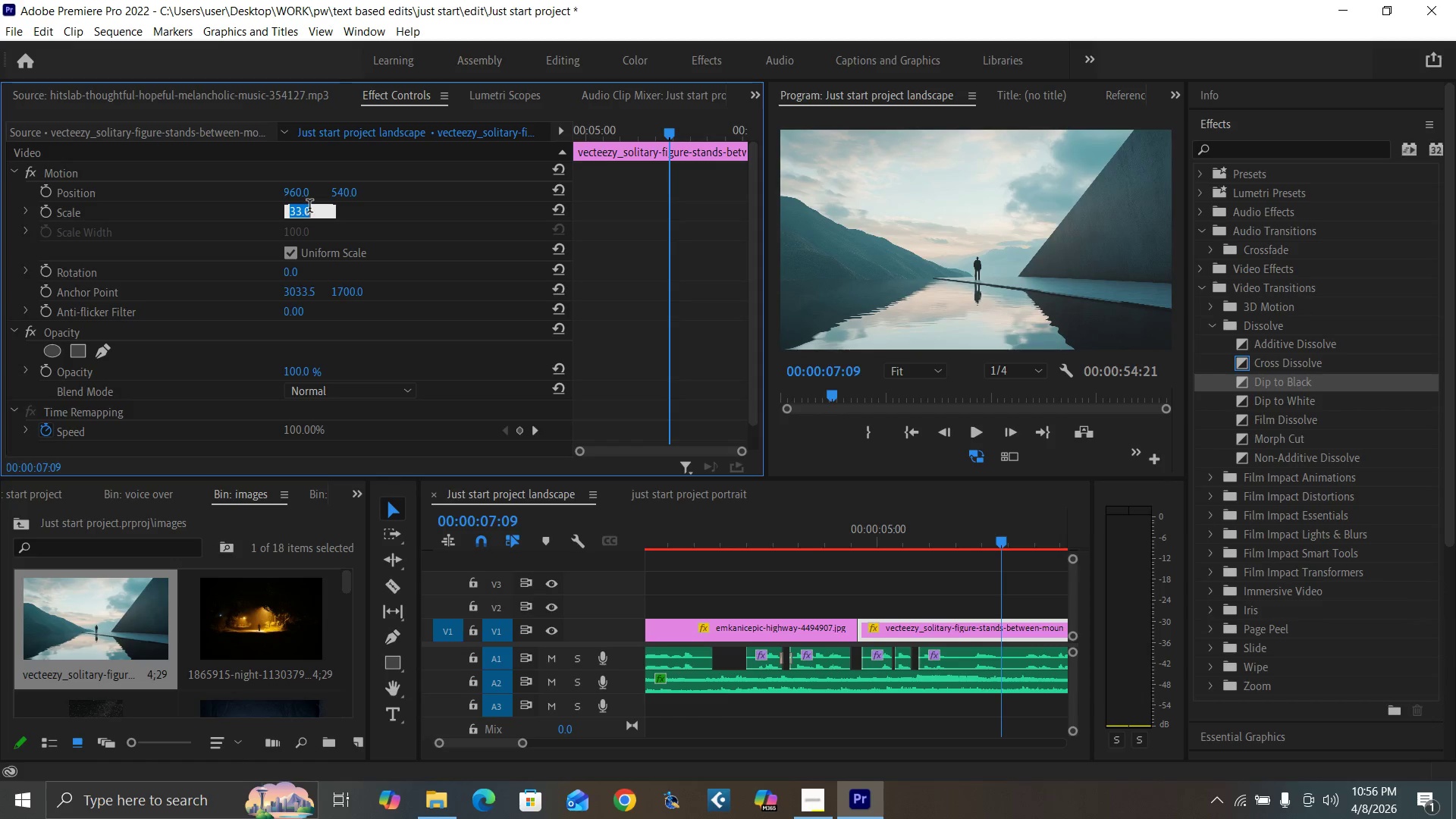 
type(31)
 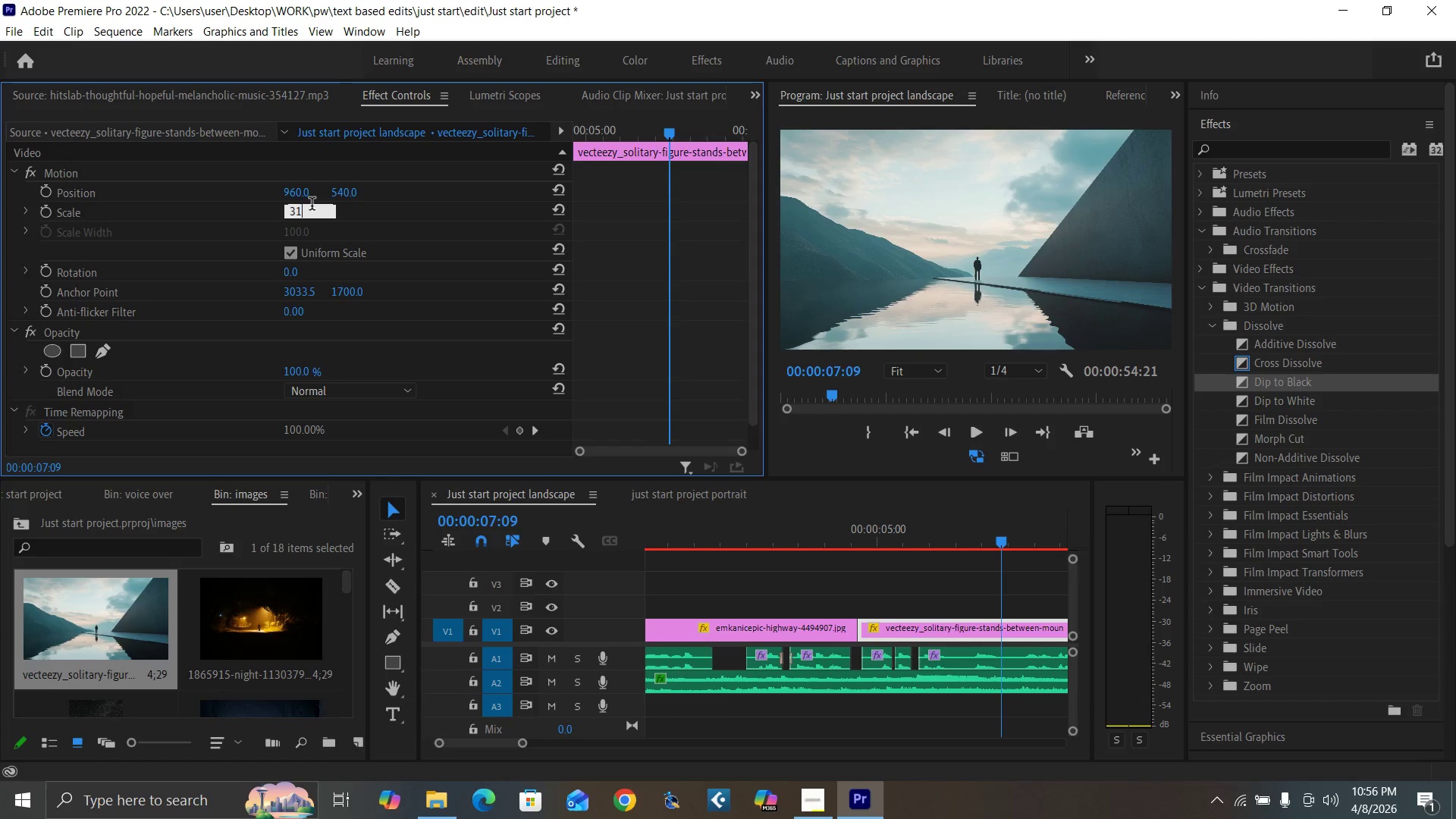 
key(Enter)
 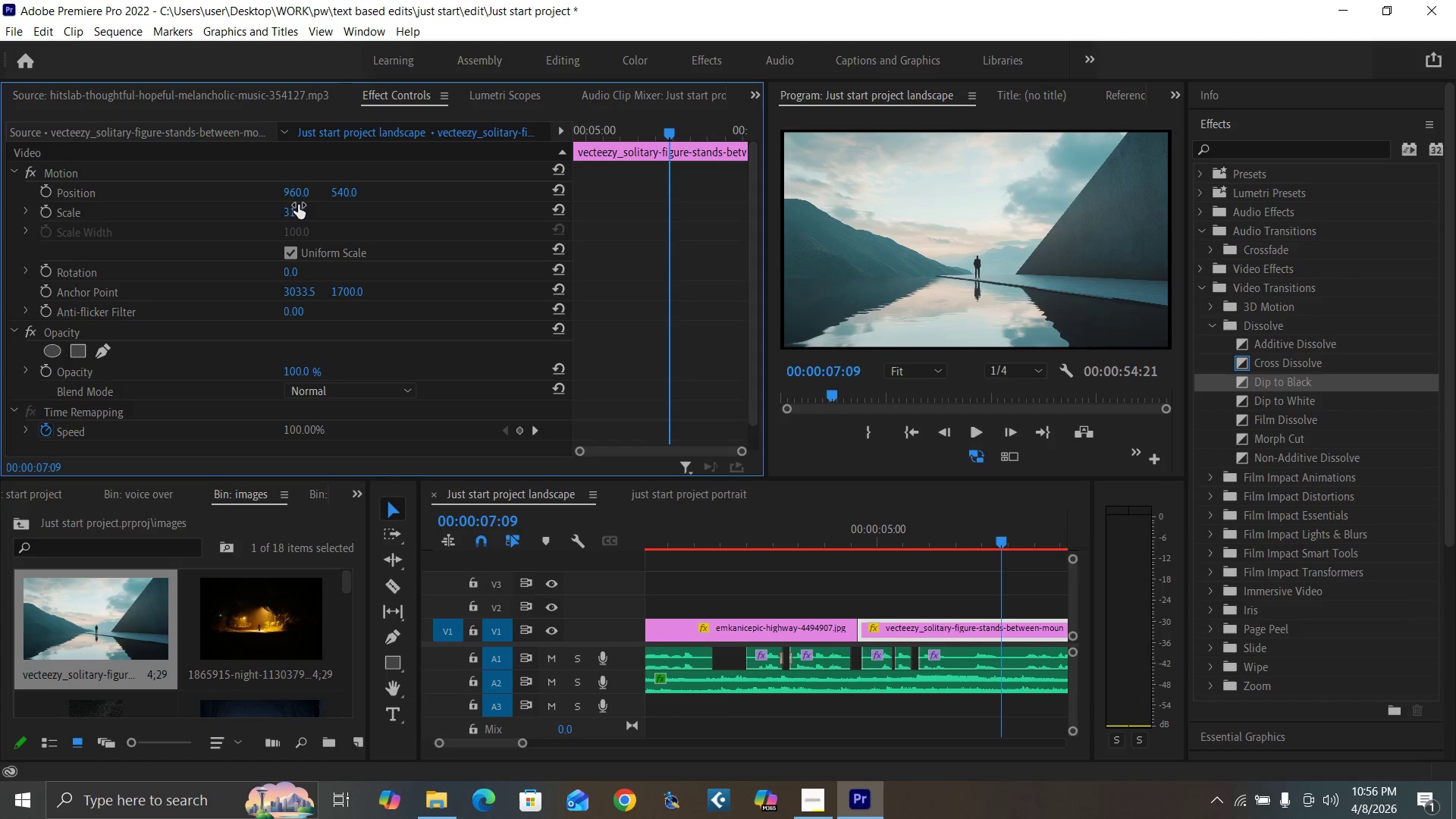 
left_click([293, 212])
 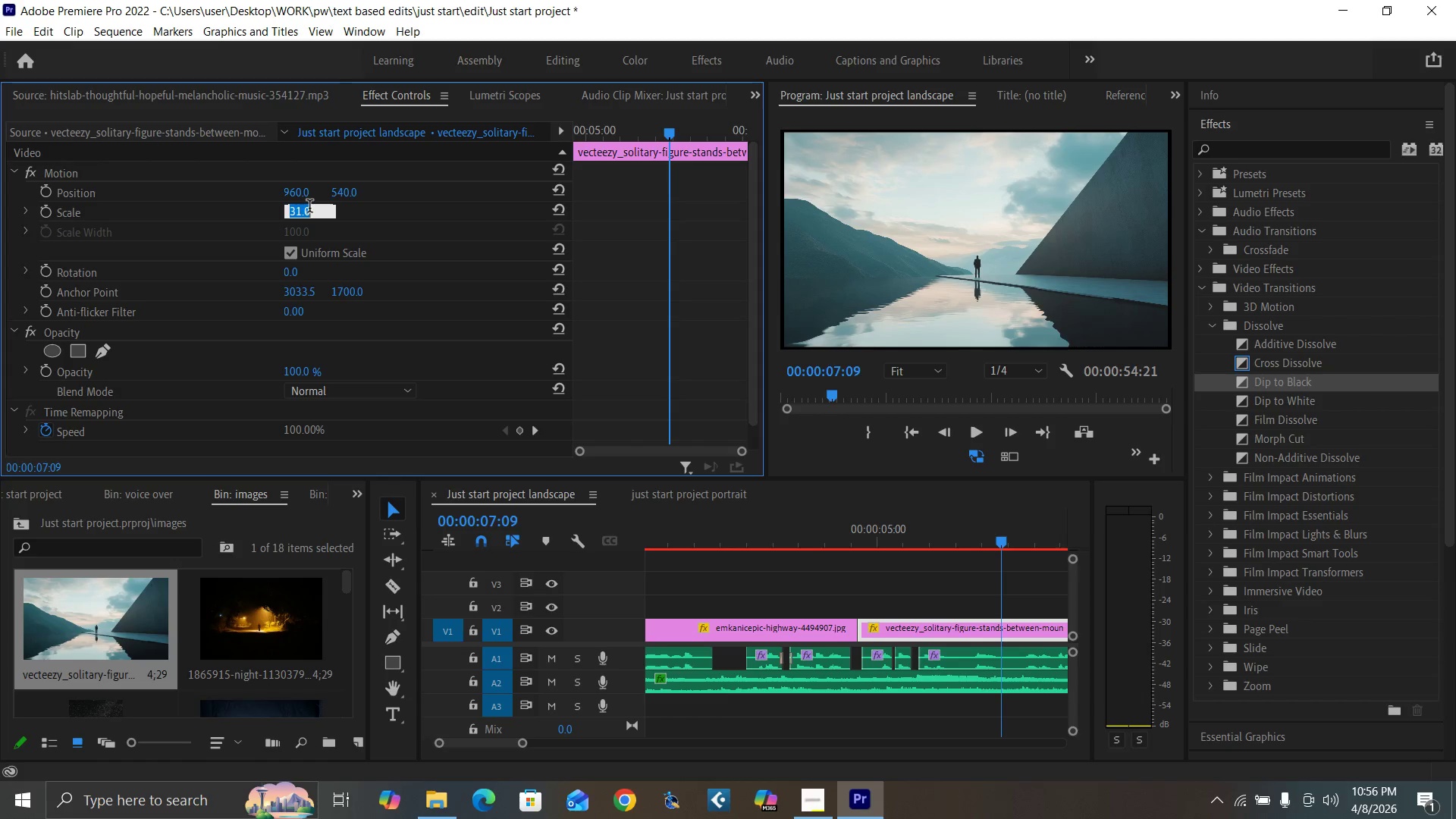 
type(32)
 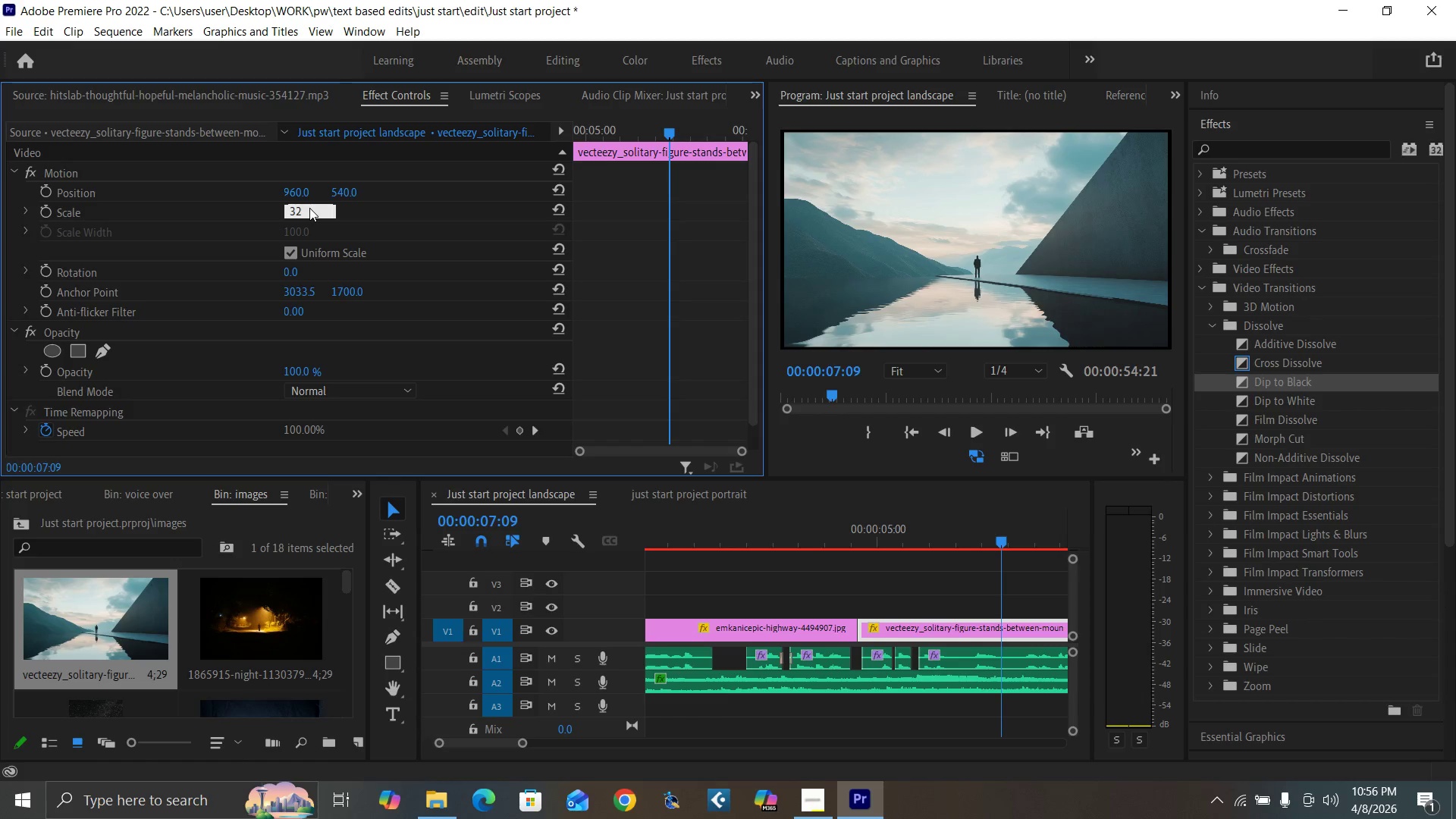 
key(Enter)
 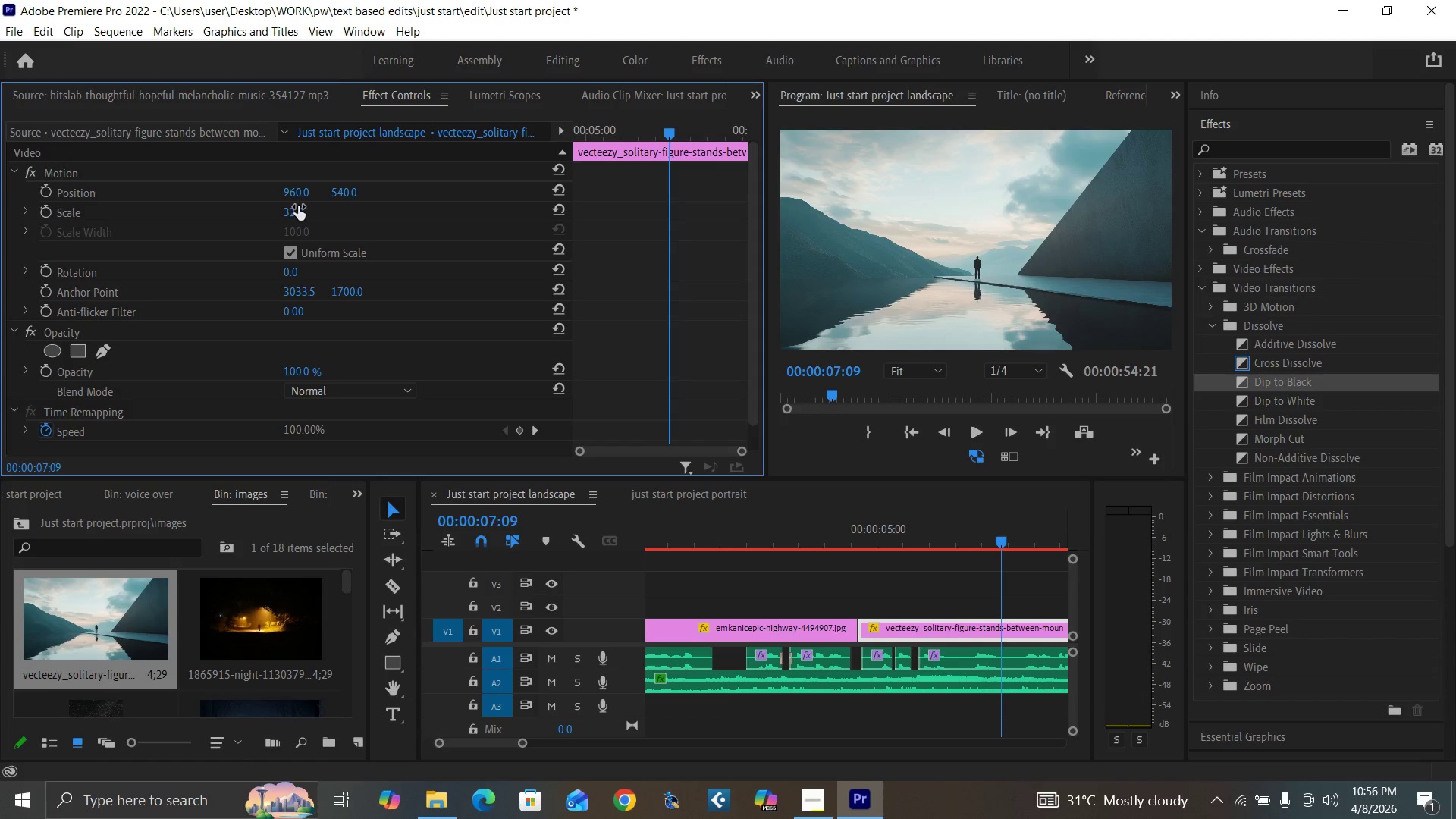 
type(33)
 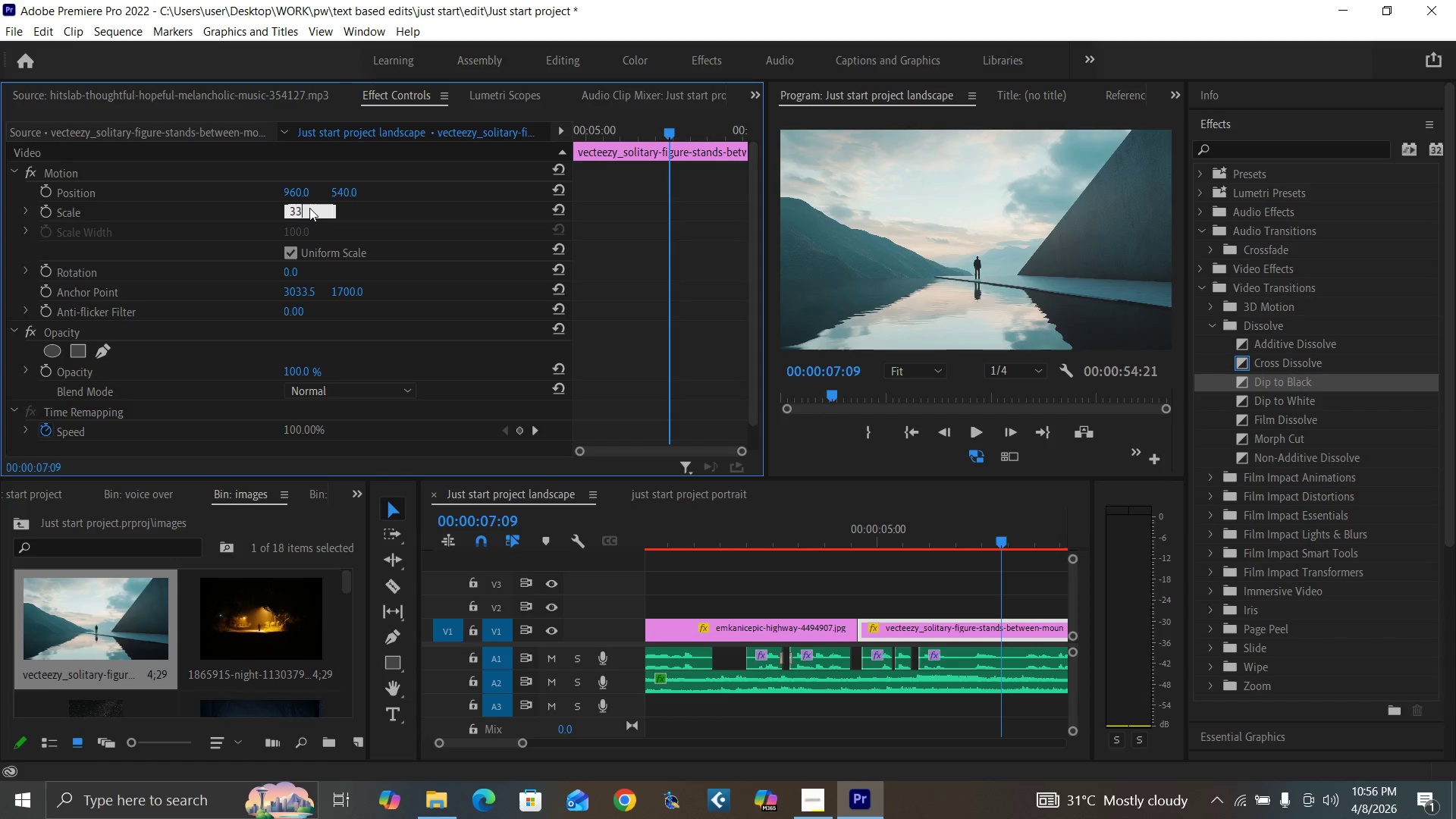 
key(Enter)
 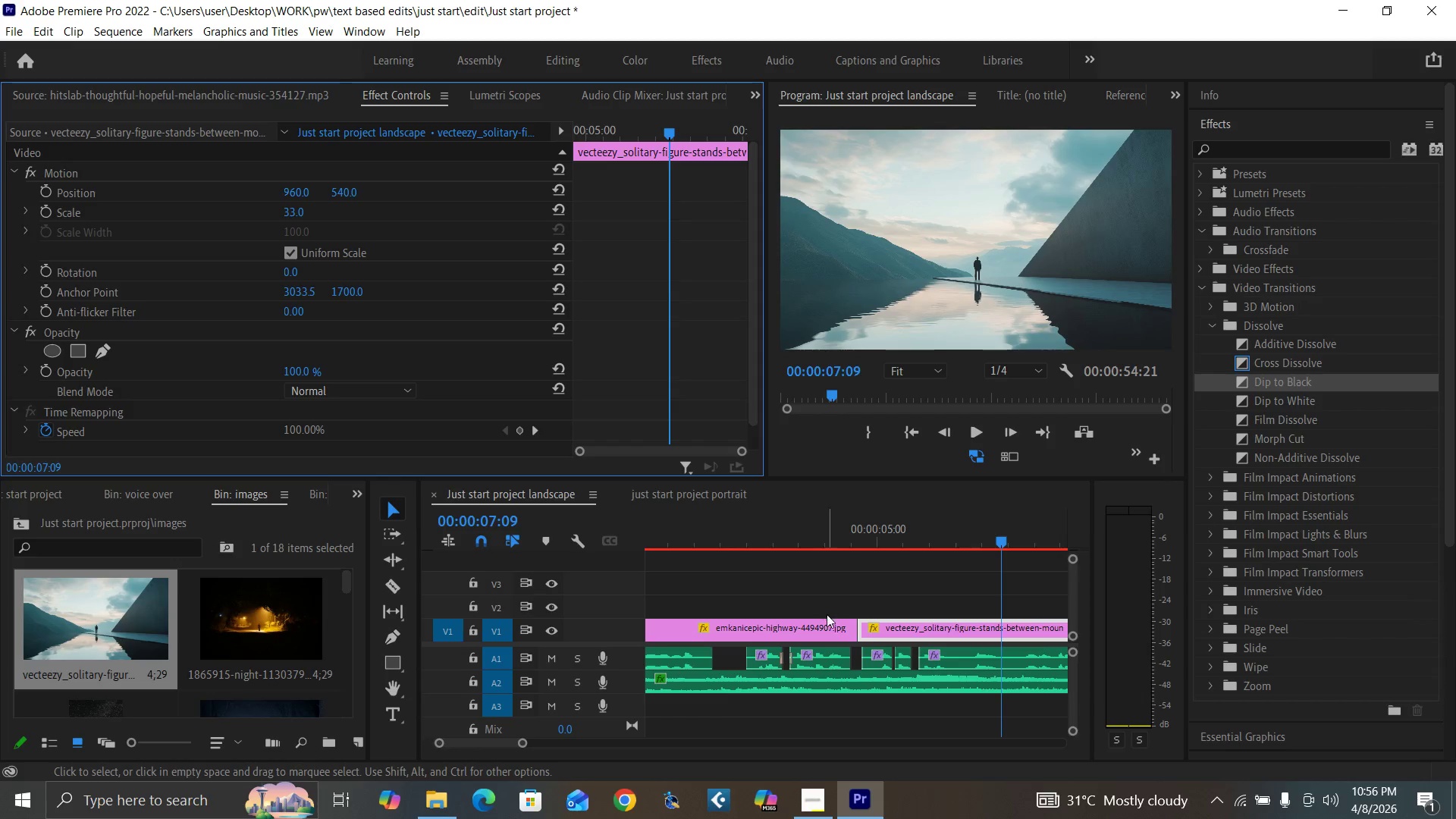 
left_click([769, 538])
 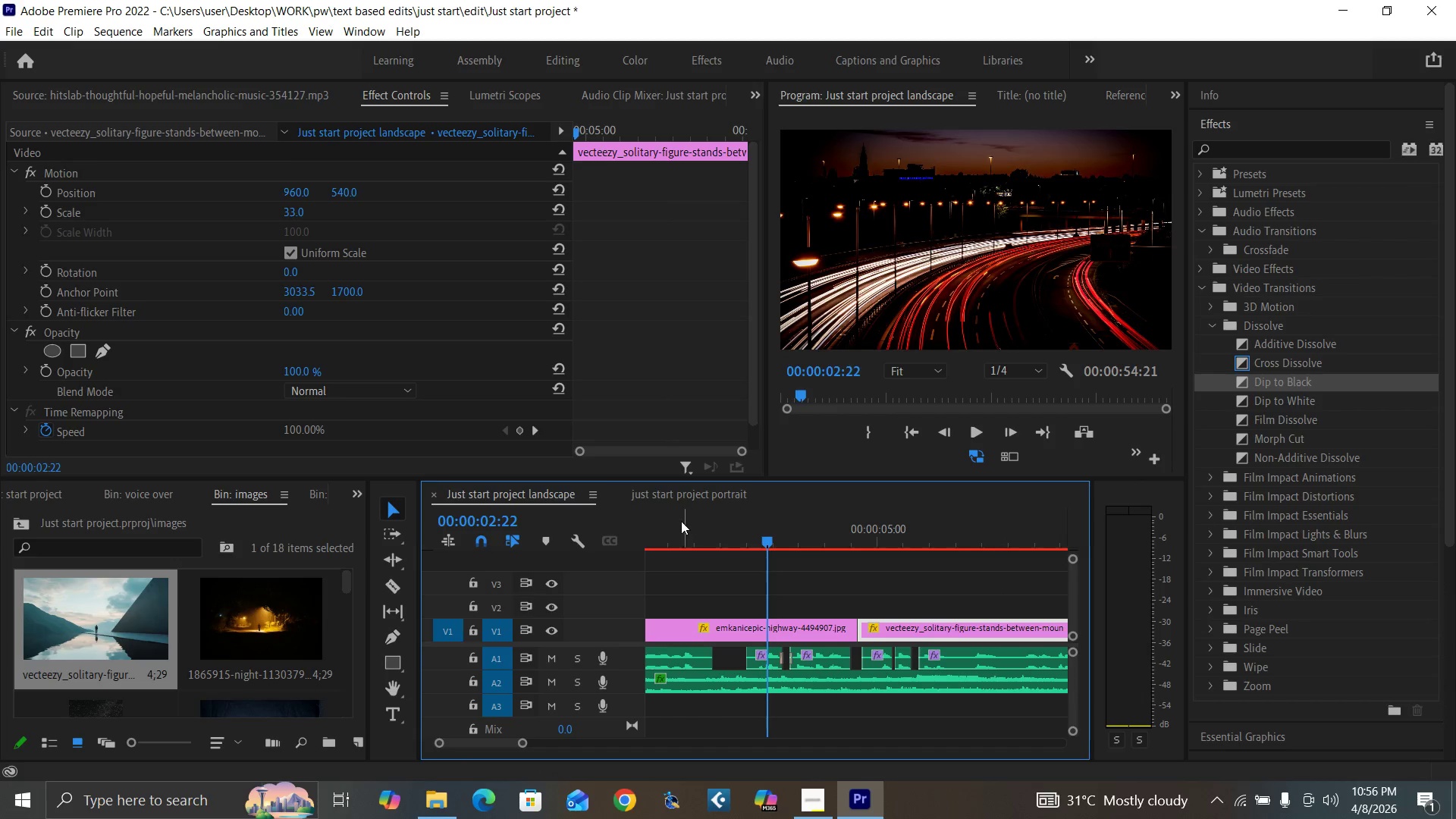 
left_click_drag(start_coordinate=[665, 530], to_coordinate=[601, 559])
 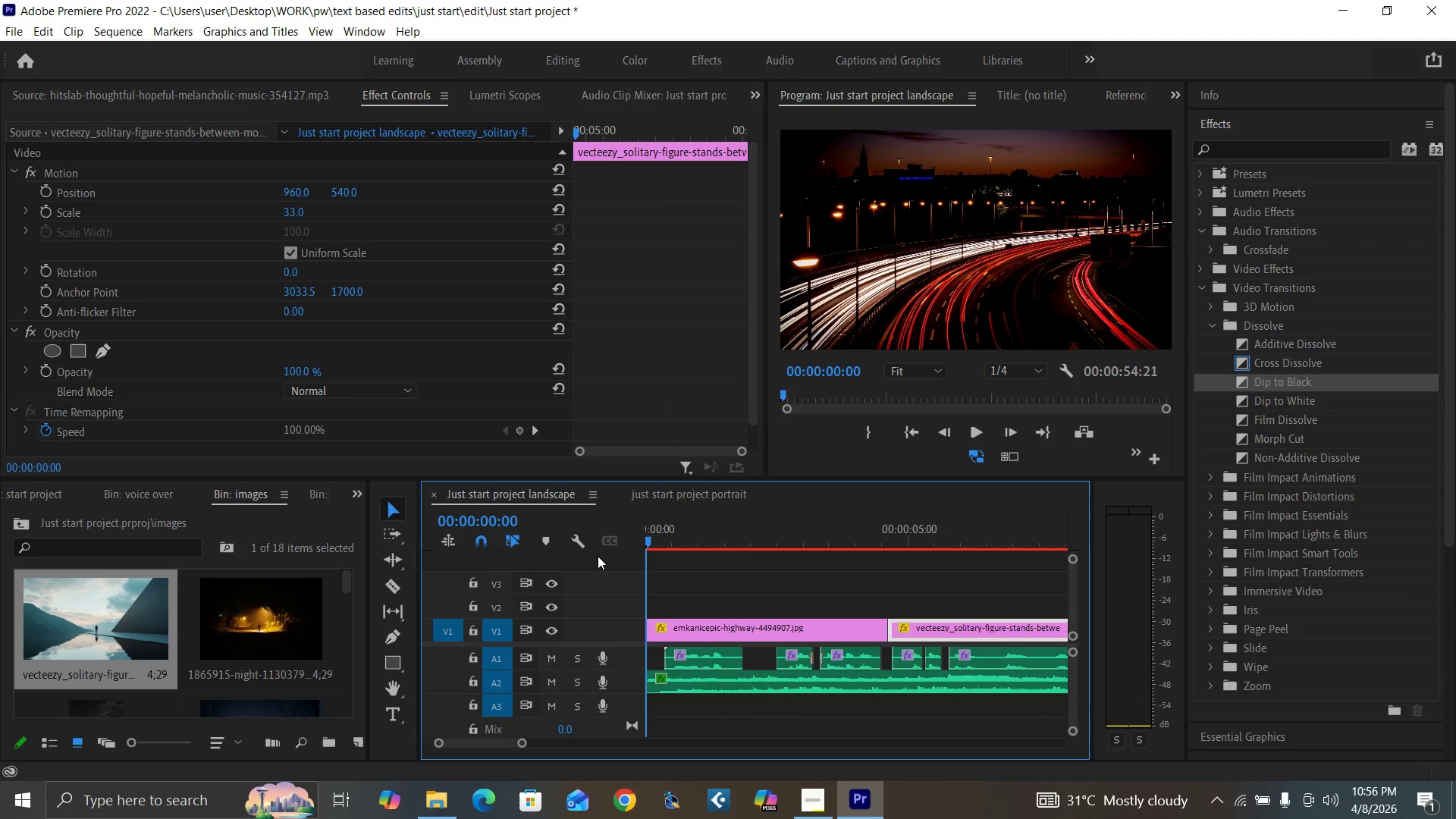 
key(Control+S)
 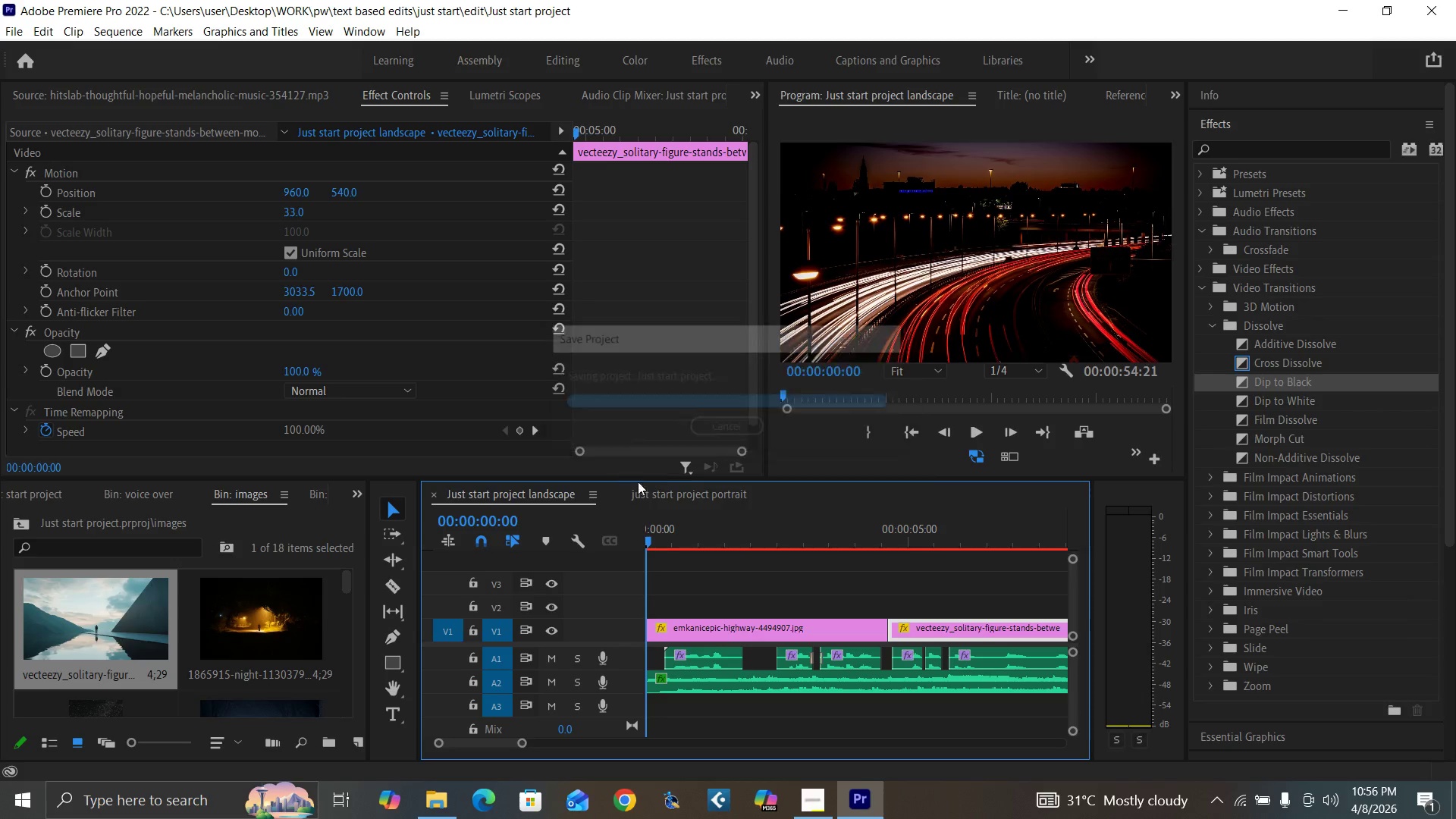 
key(Space)
 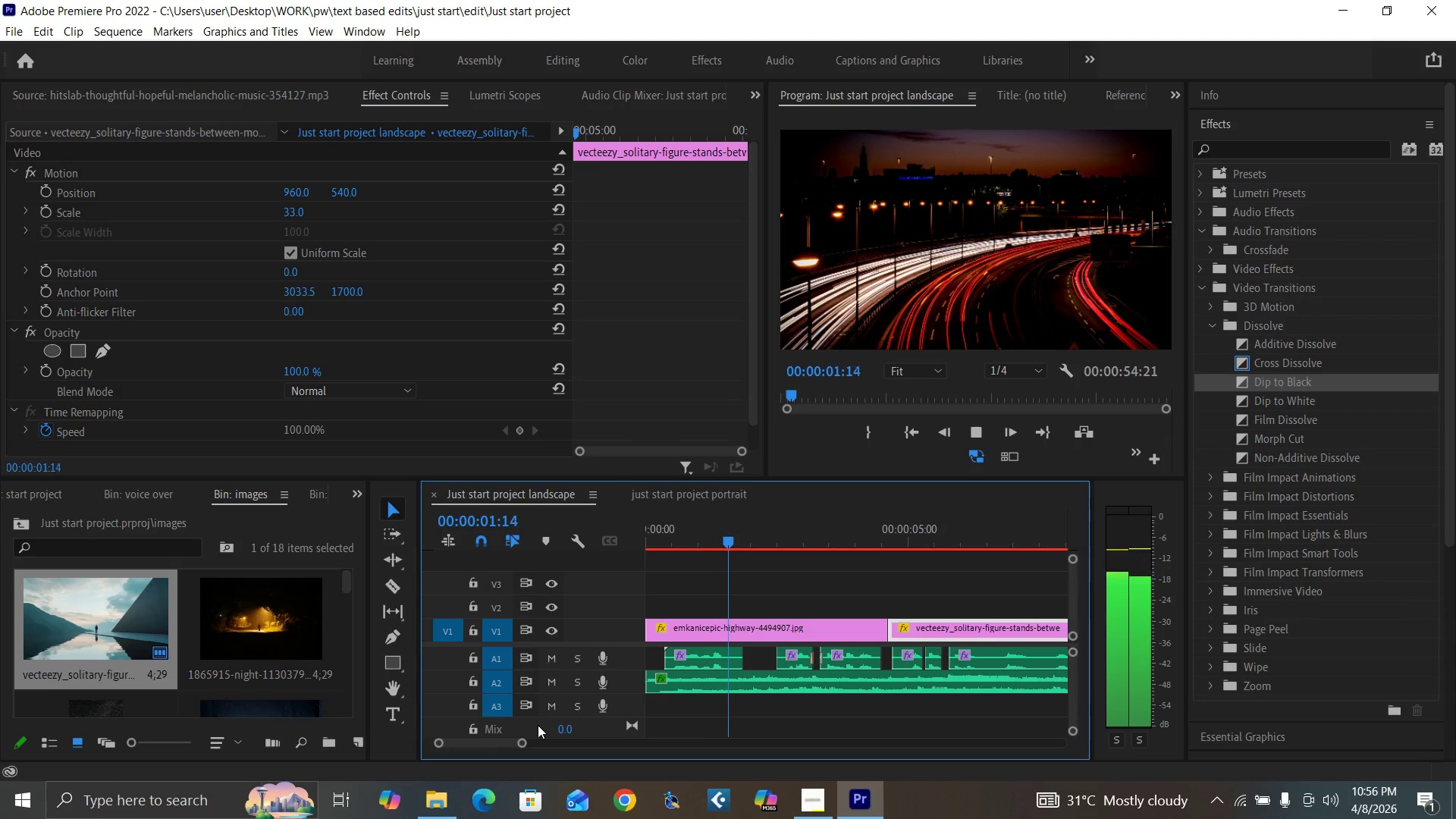 
left_click_drag(start_coordinate=[521, 742], to_coordinate=[541, 756])
 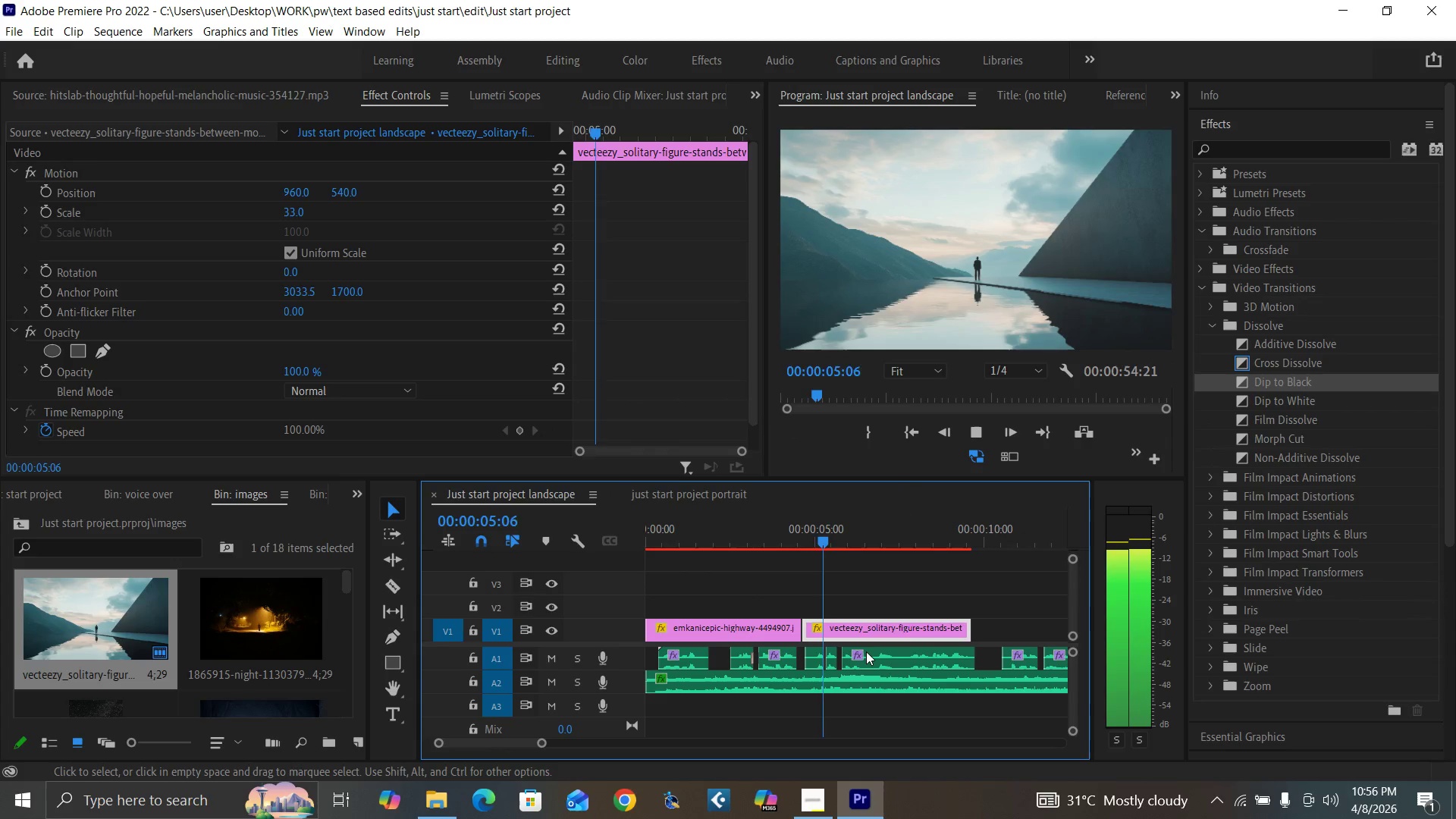 
left_click([743, 536])
 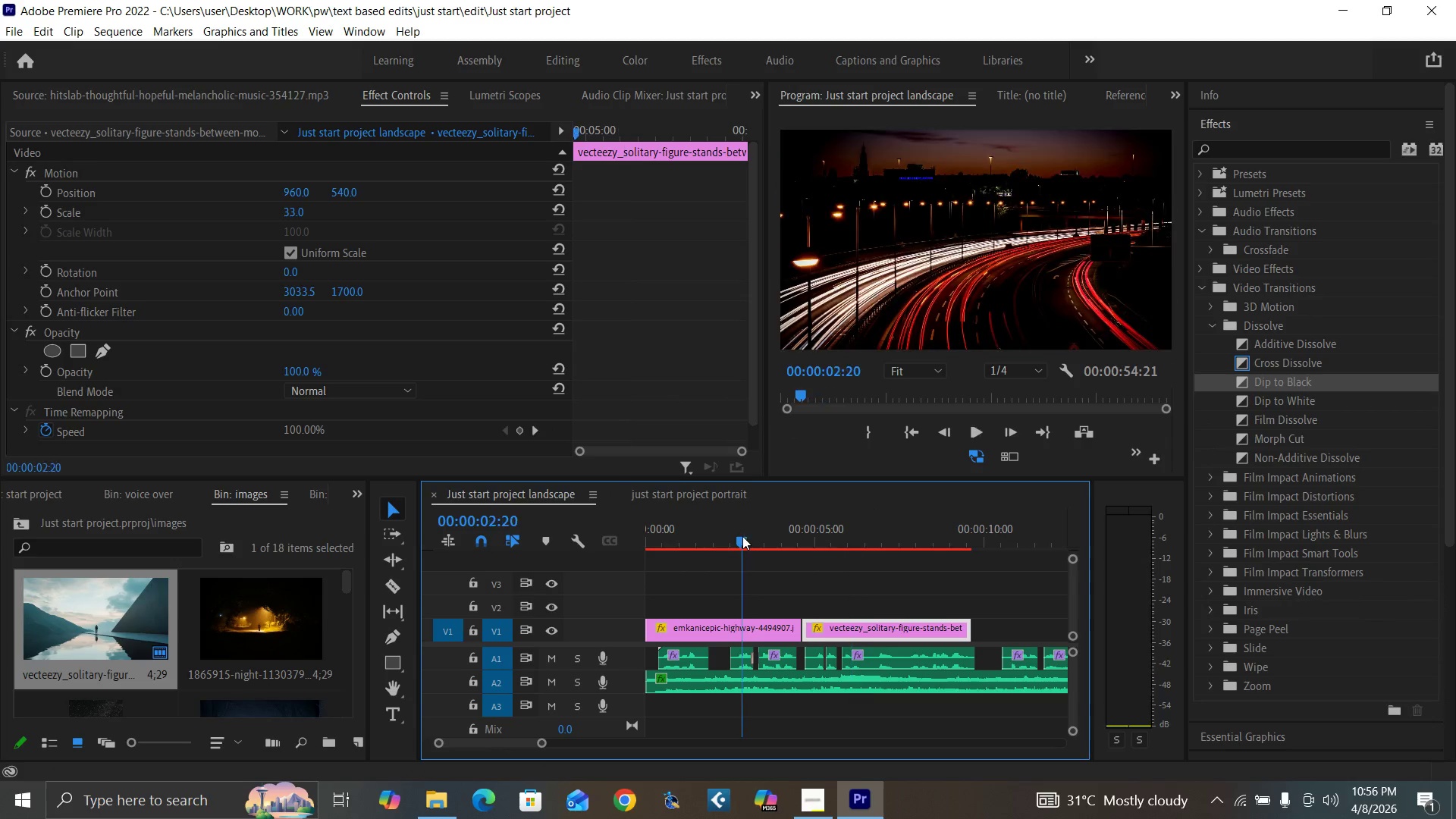 
key(Space)
 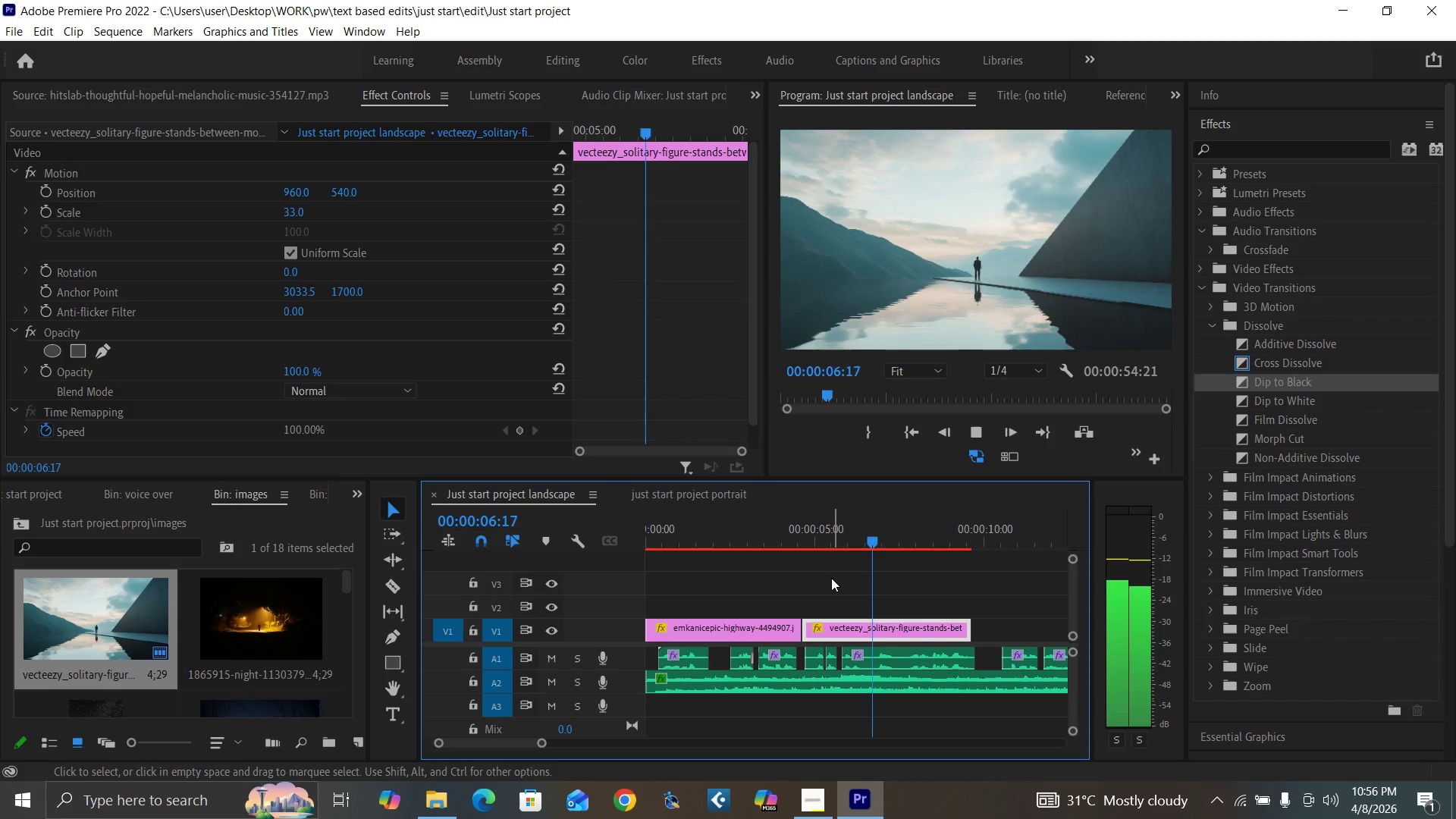 
wait(5.28)
 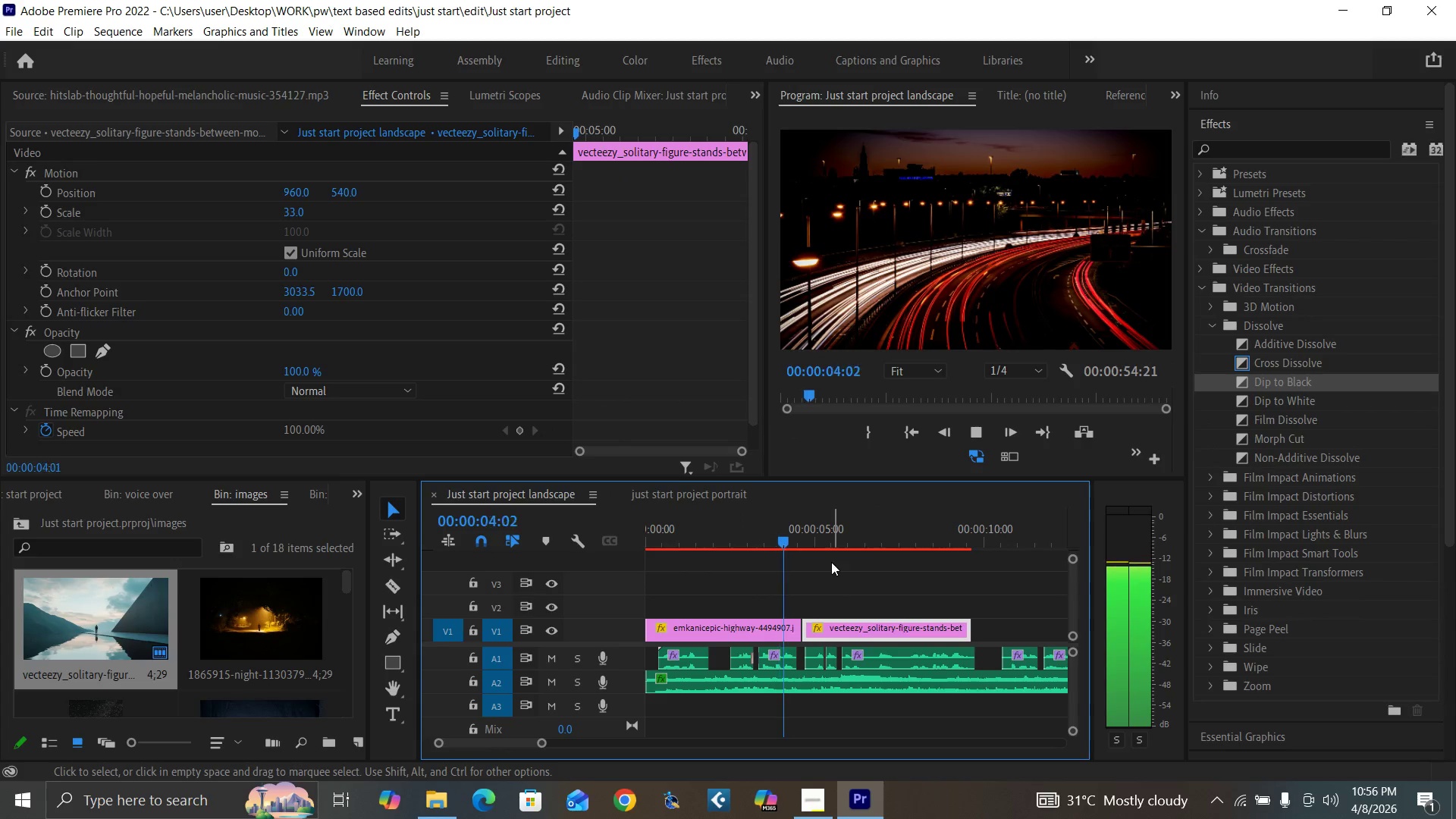 
key(Space)
 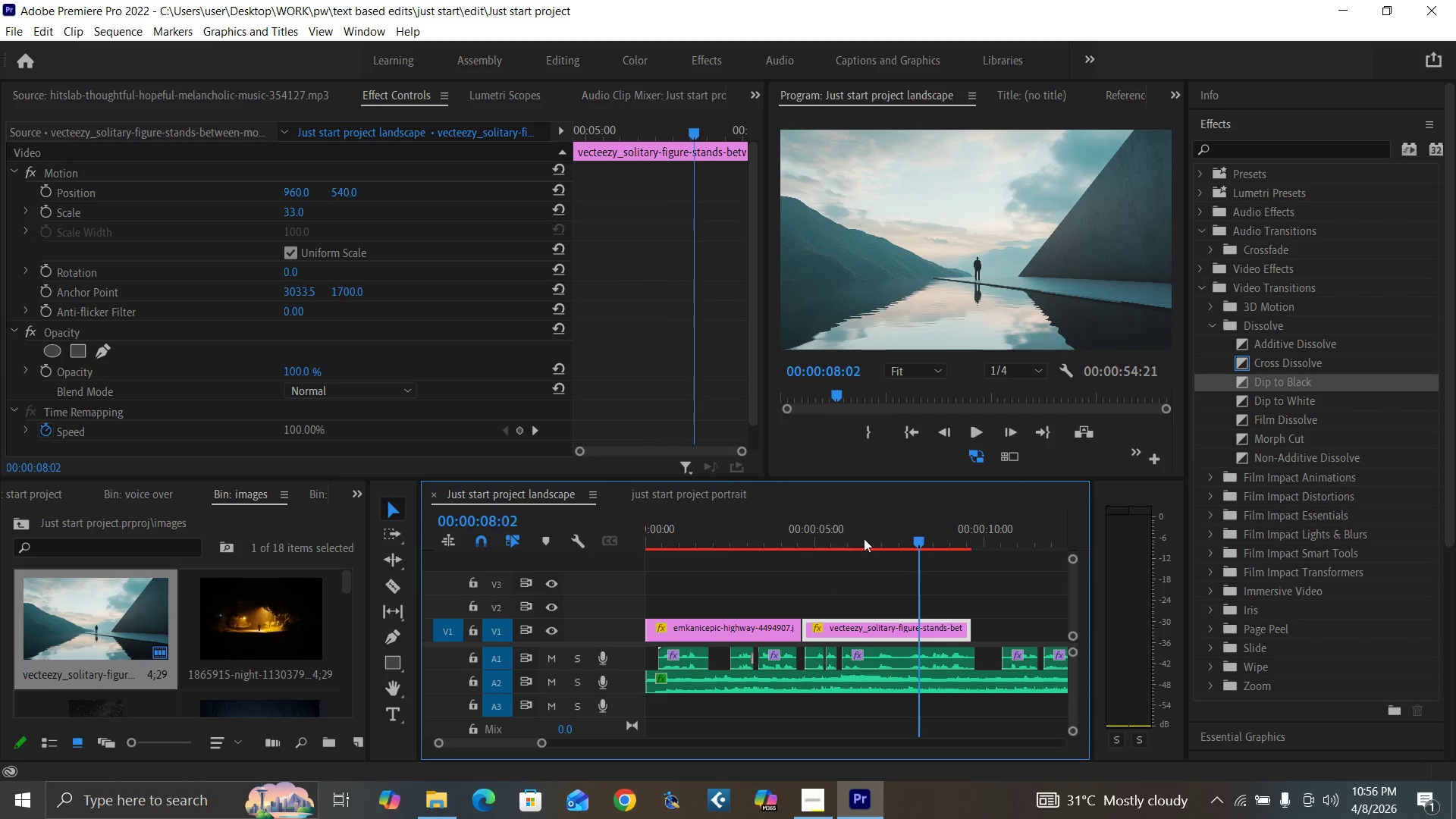 
left_click([846, 534])
 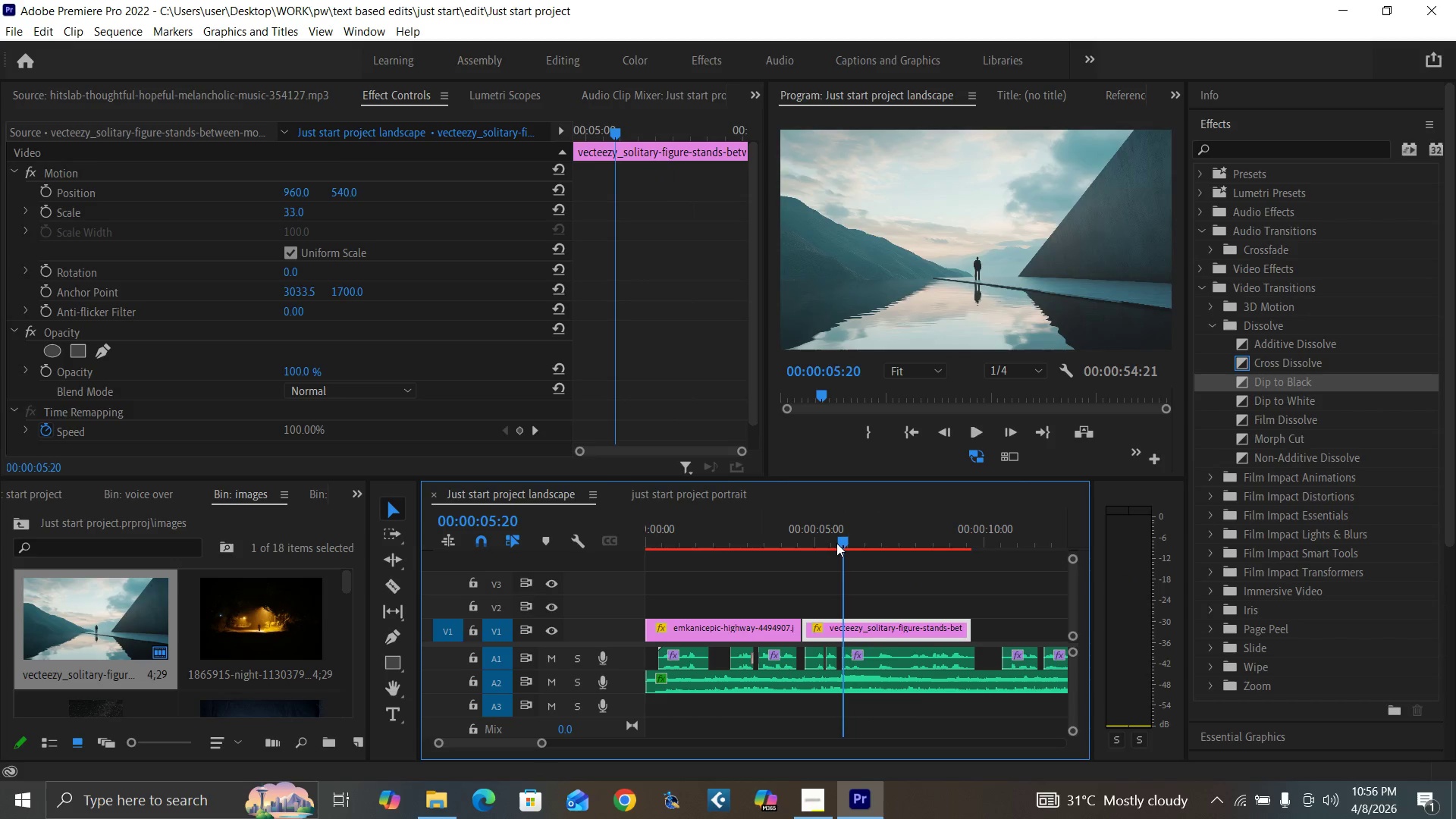 
key(Space)
 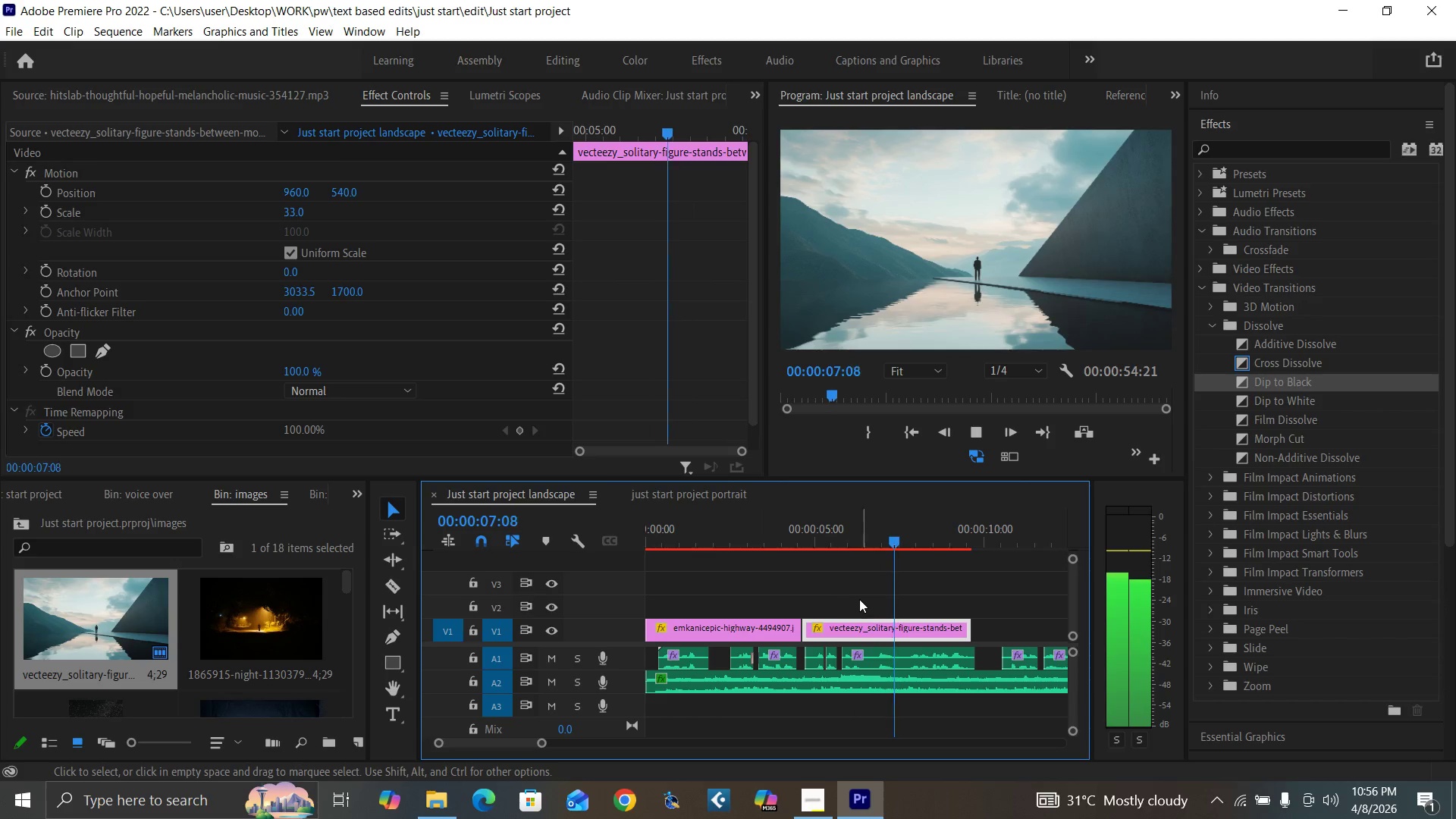 
key(Space)
 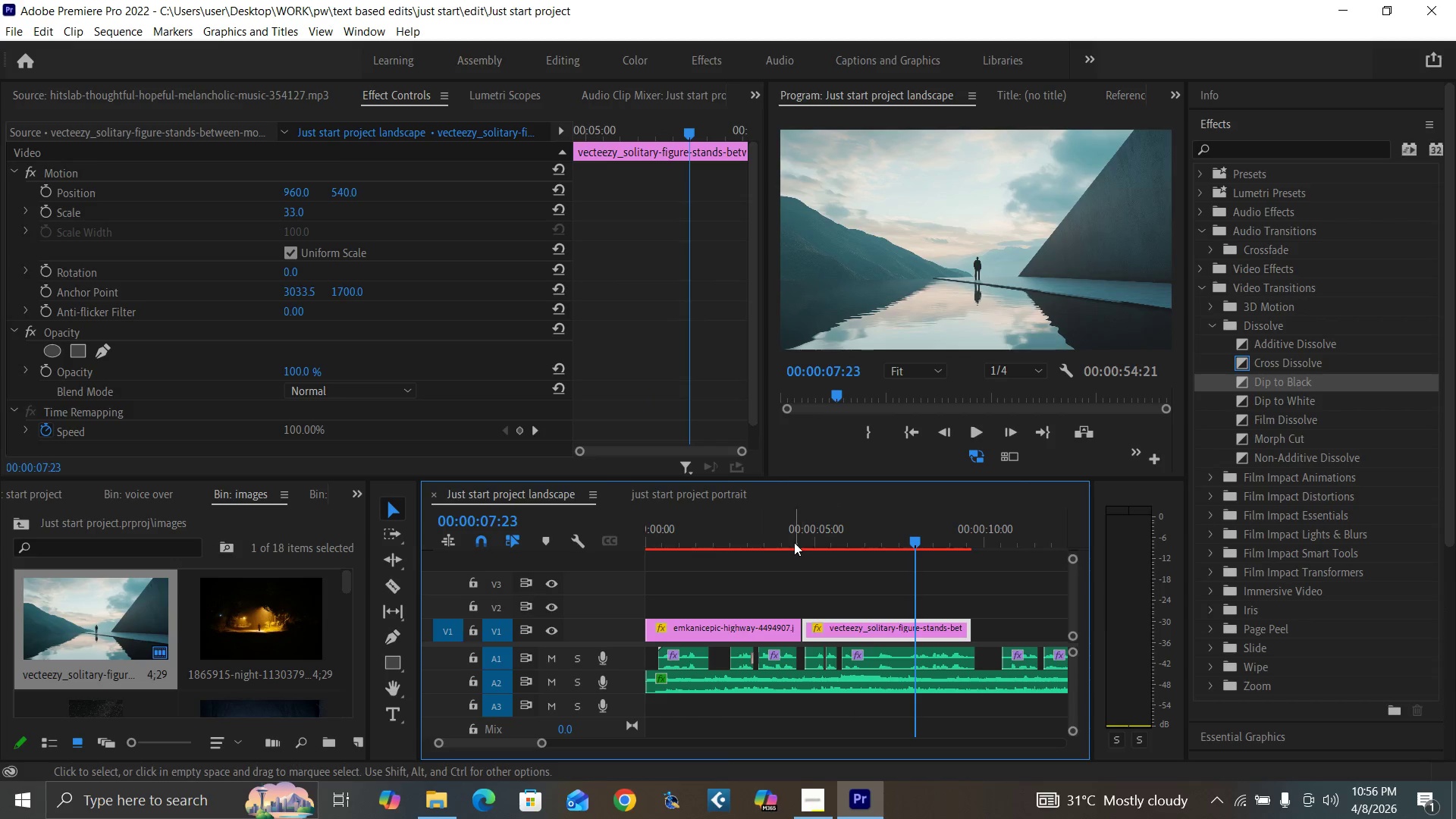 
key(Space)
 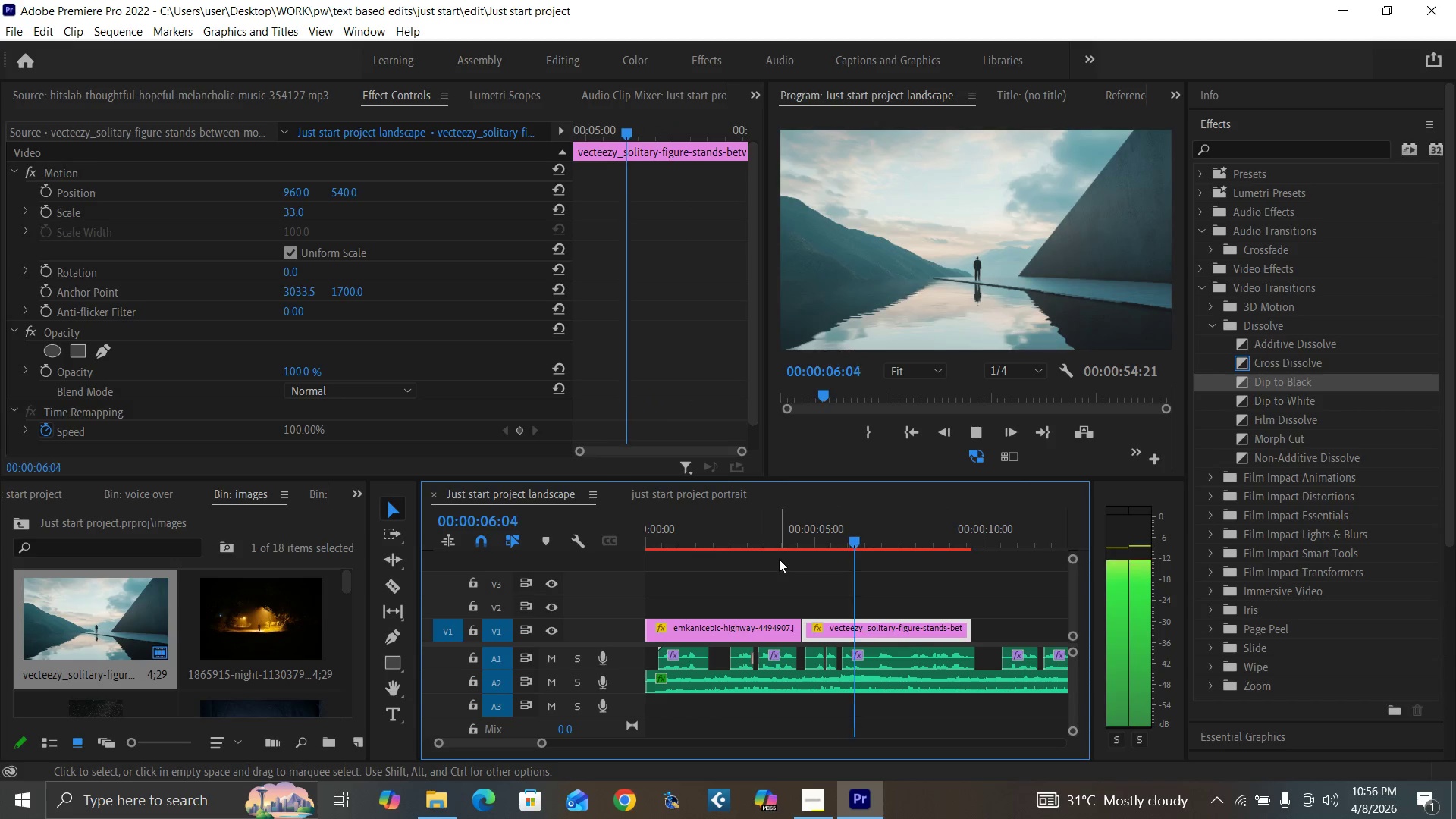 
left_click([783, 537])
 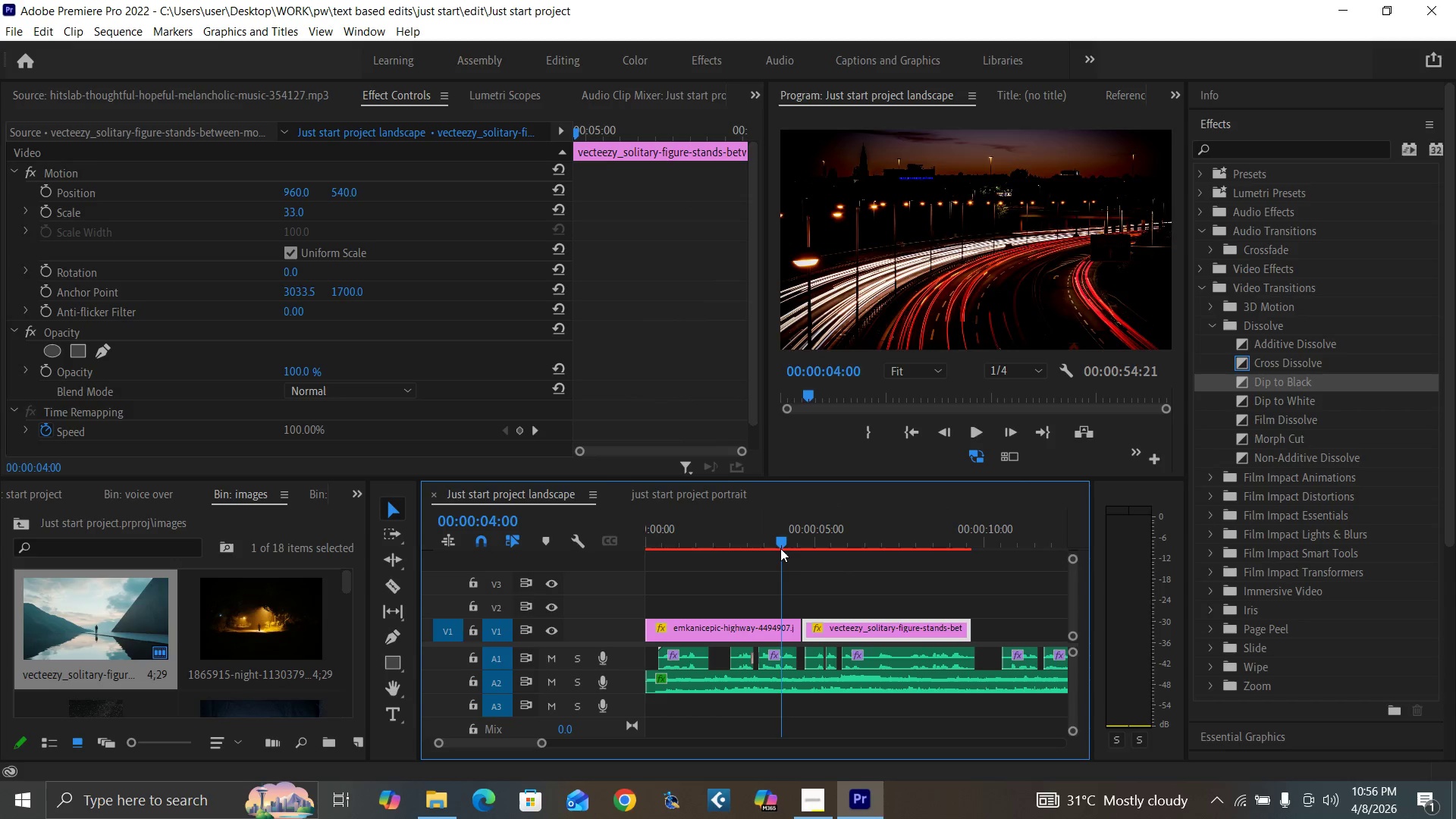 
key(Space)
 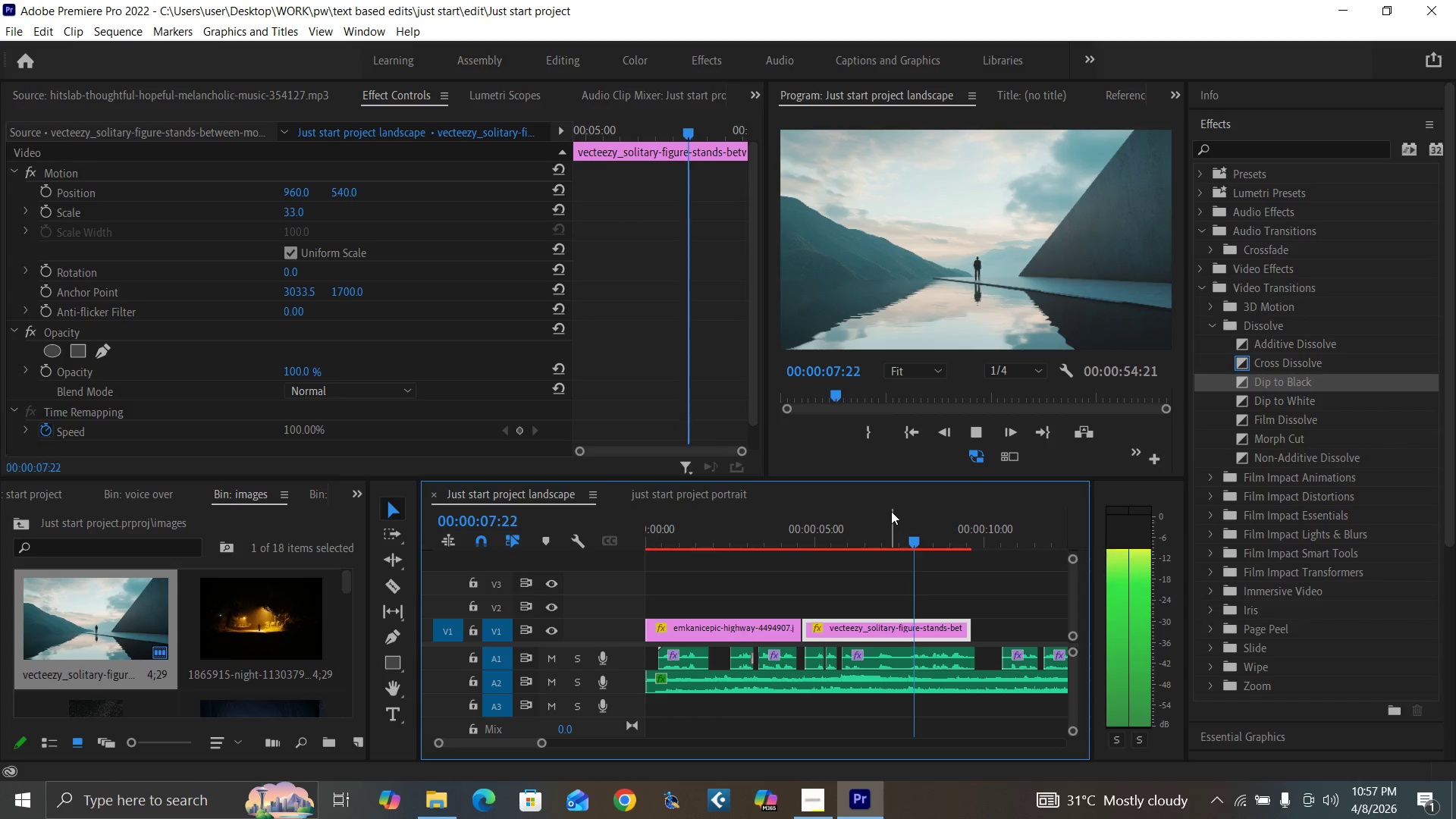 
wait(5.38)
 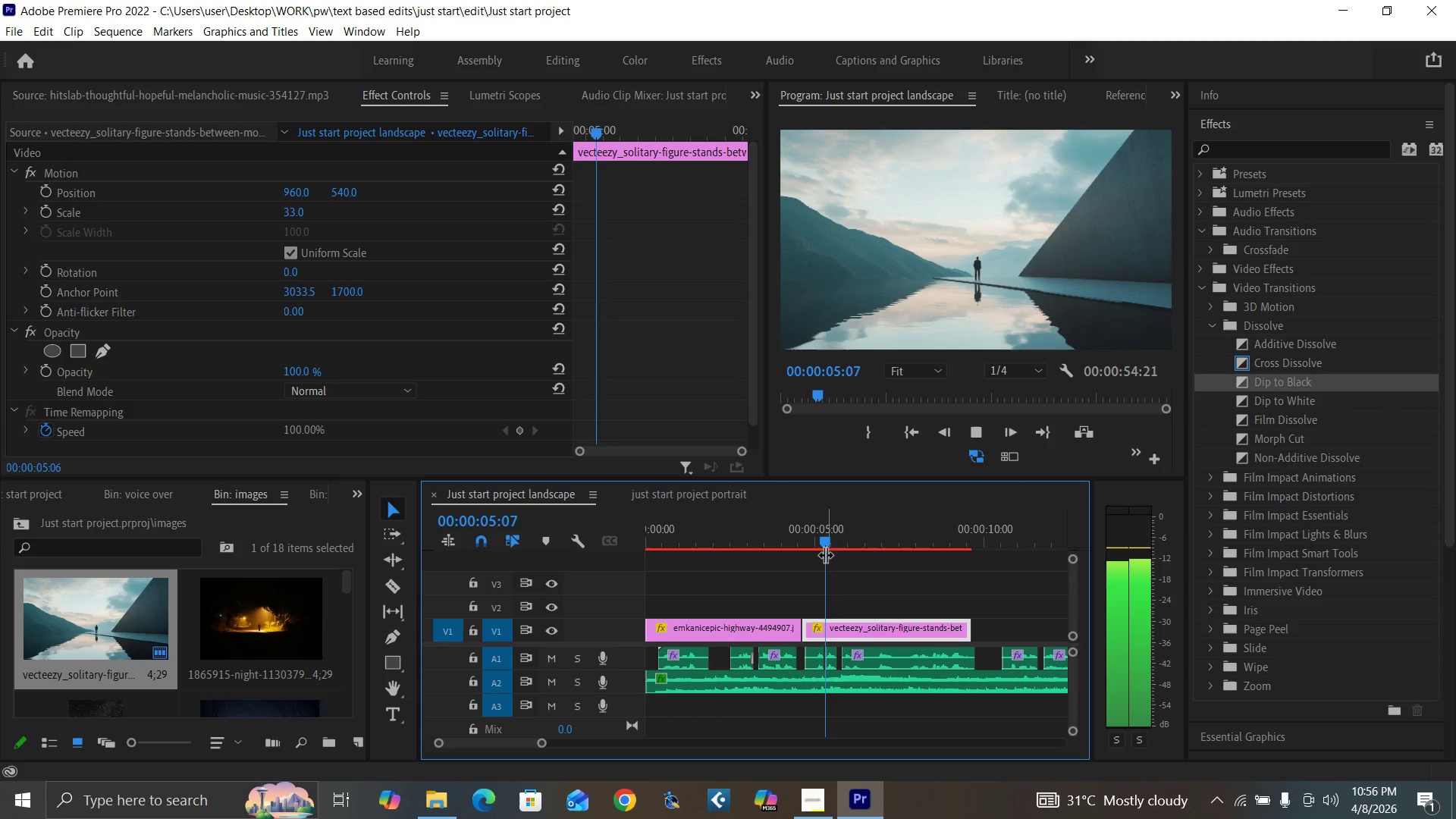 
key(Space)
 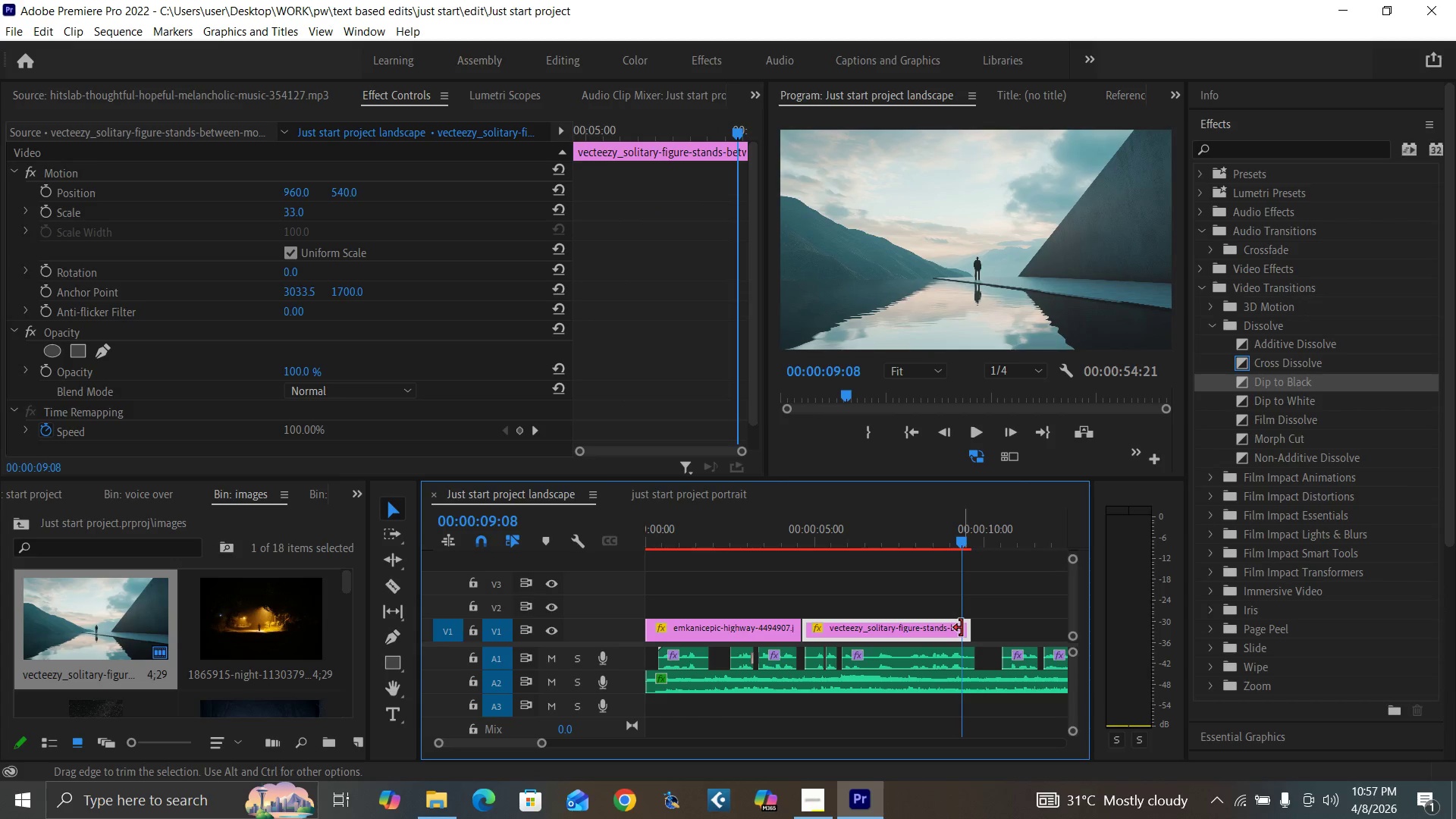 
left_click_drag(start_coordinate=[970, 629], to_coordinate=[961, 629])
 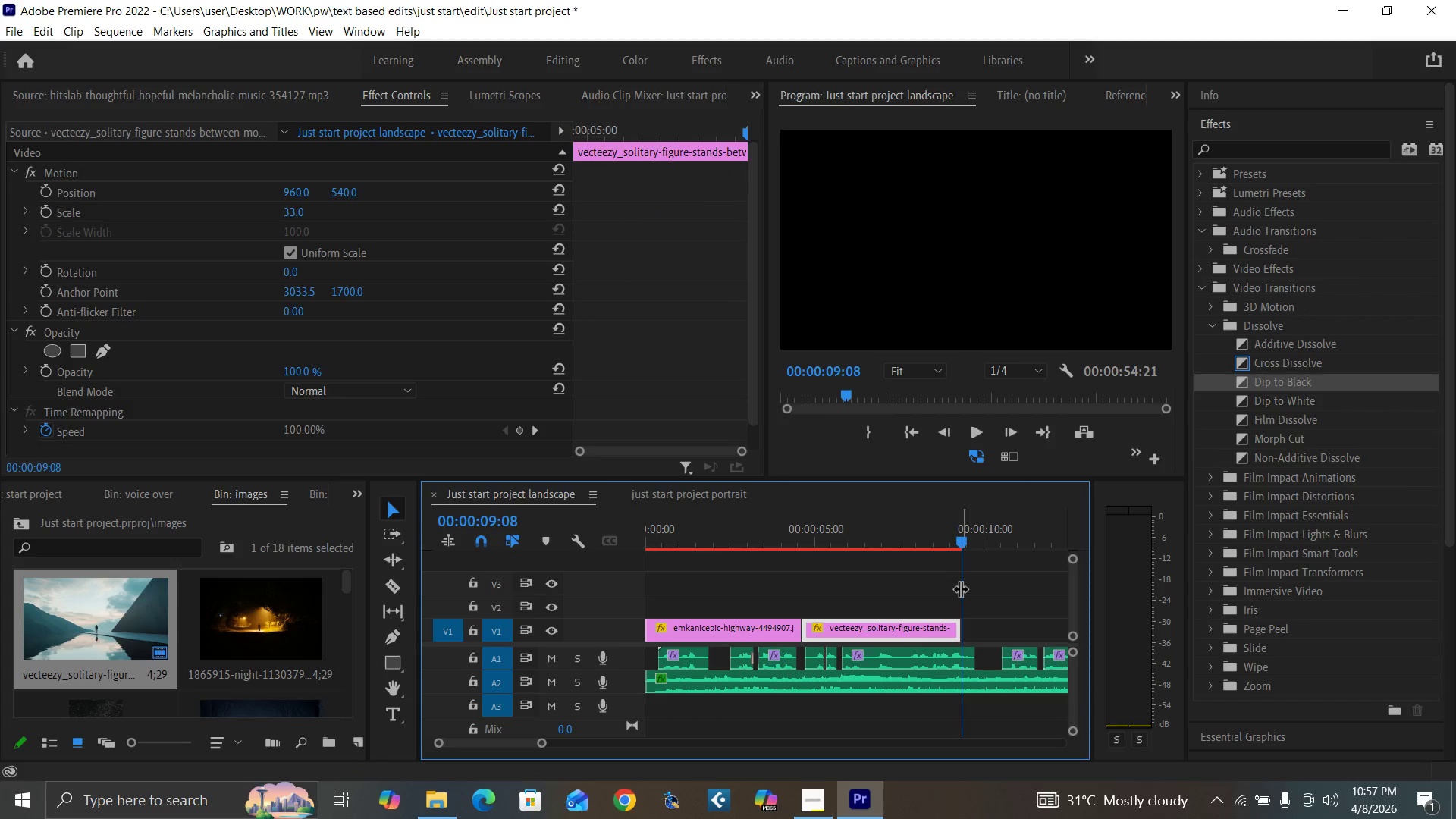 
key(Control+S)
 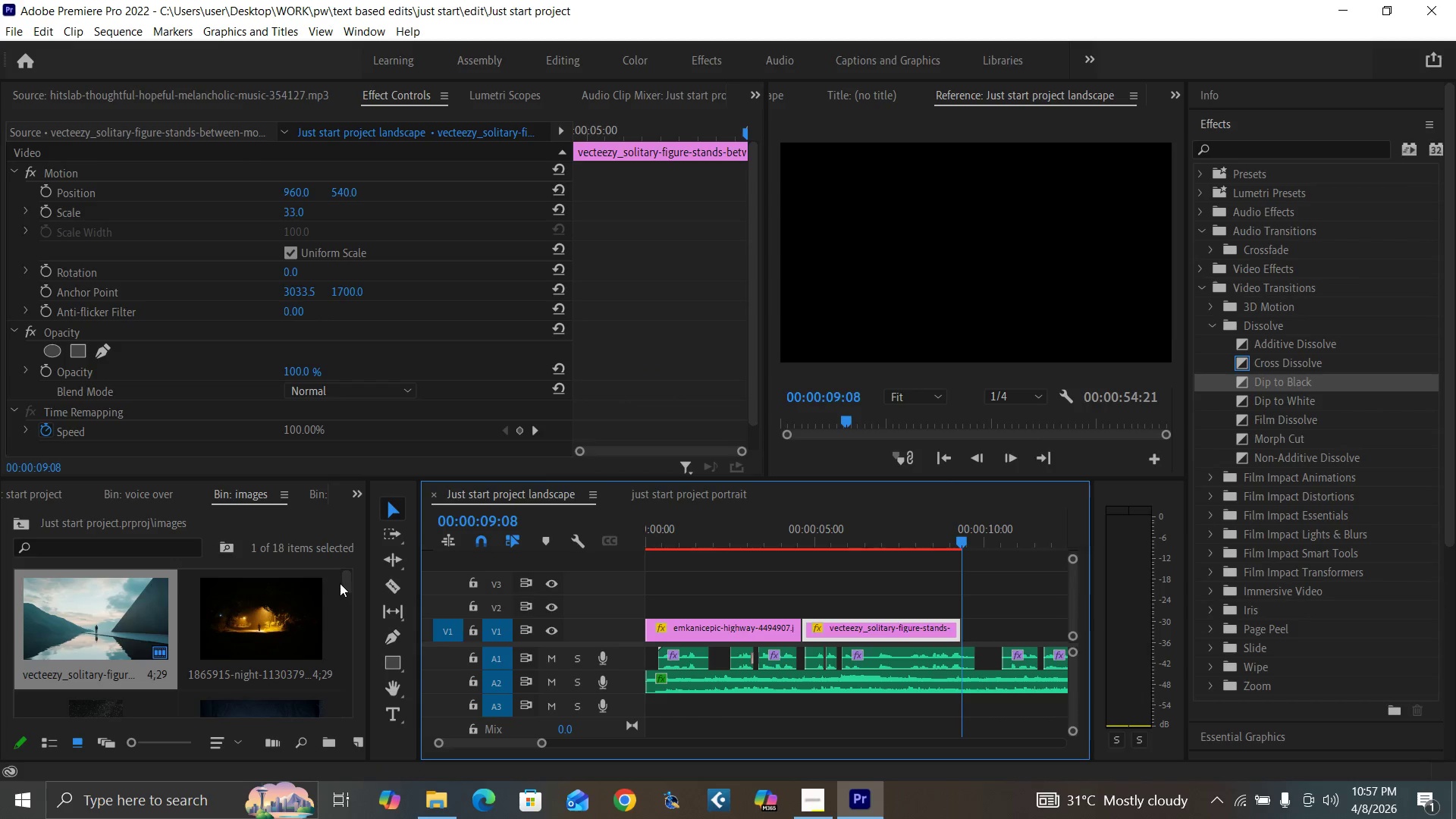 
left_click_drag(start_coordinate=[347, 582], to_coordinate=[349, 576])
 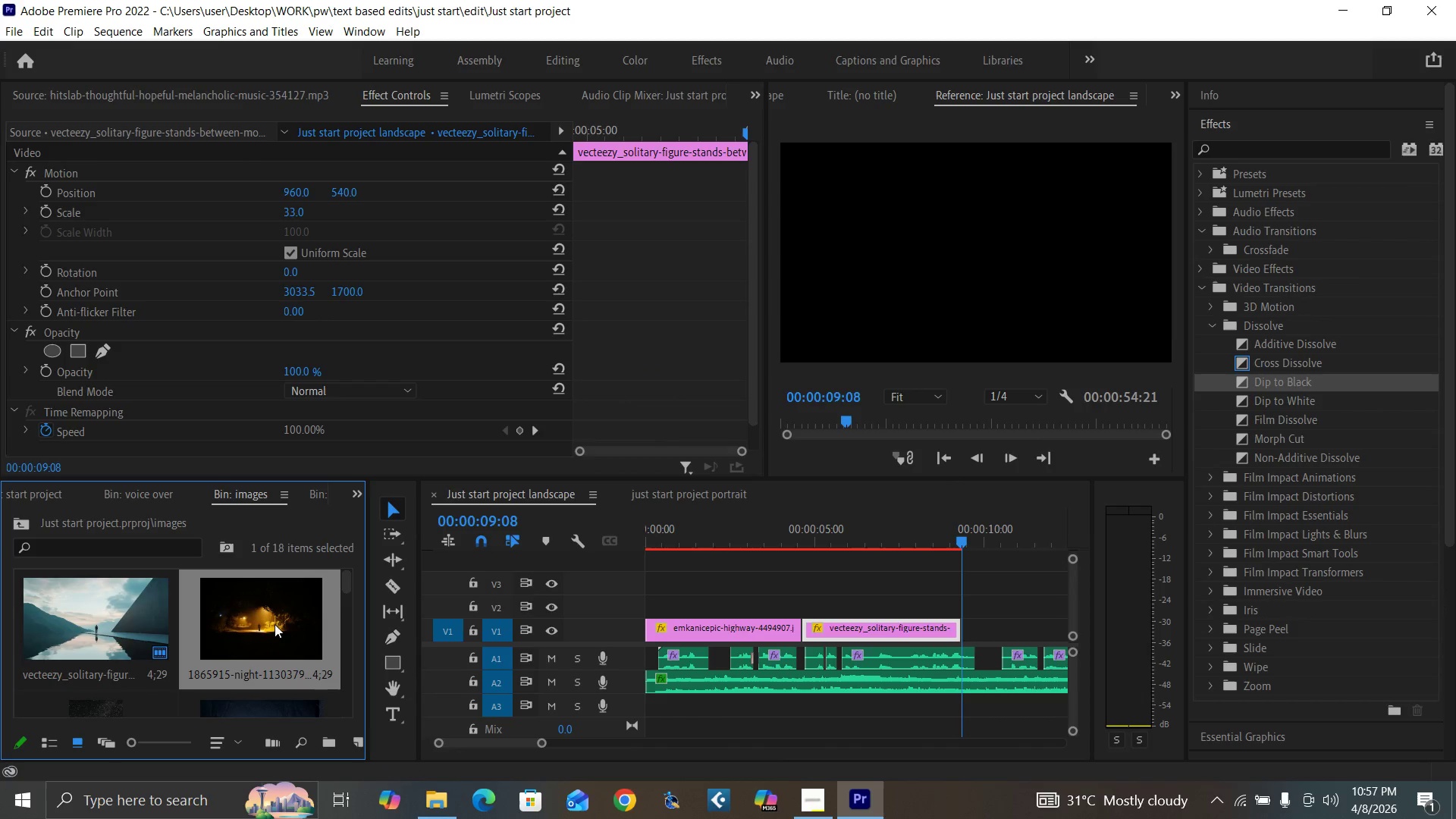 
double_click([275, 624])
 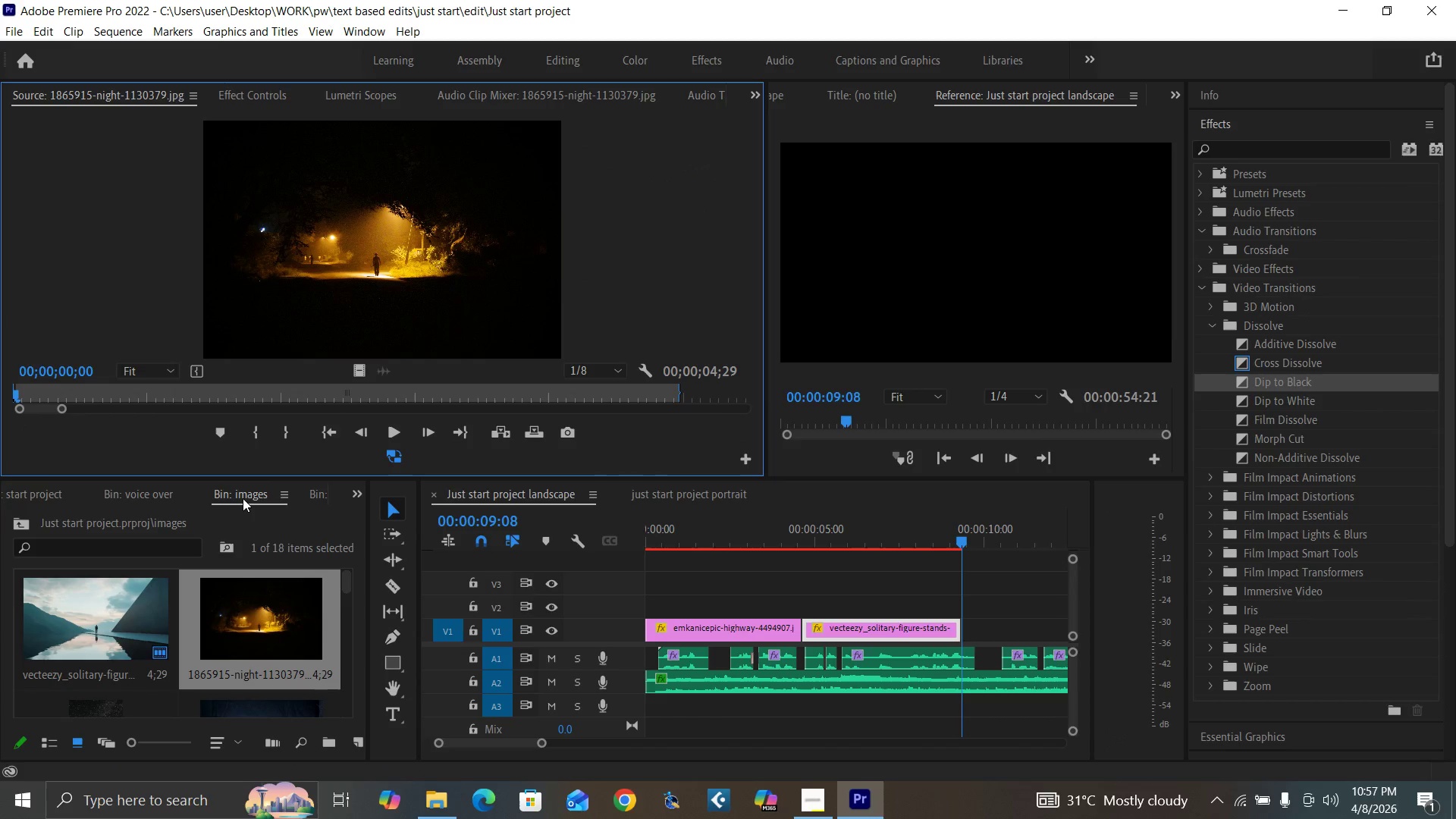 
left_click_drag(start_coordinate=[230, 614], to_coordinate=[801, 611])
 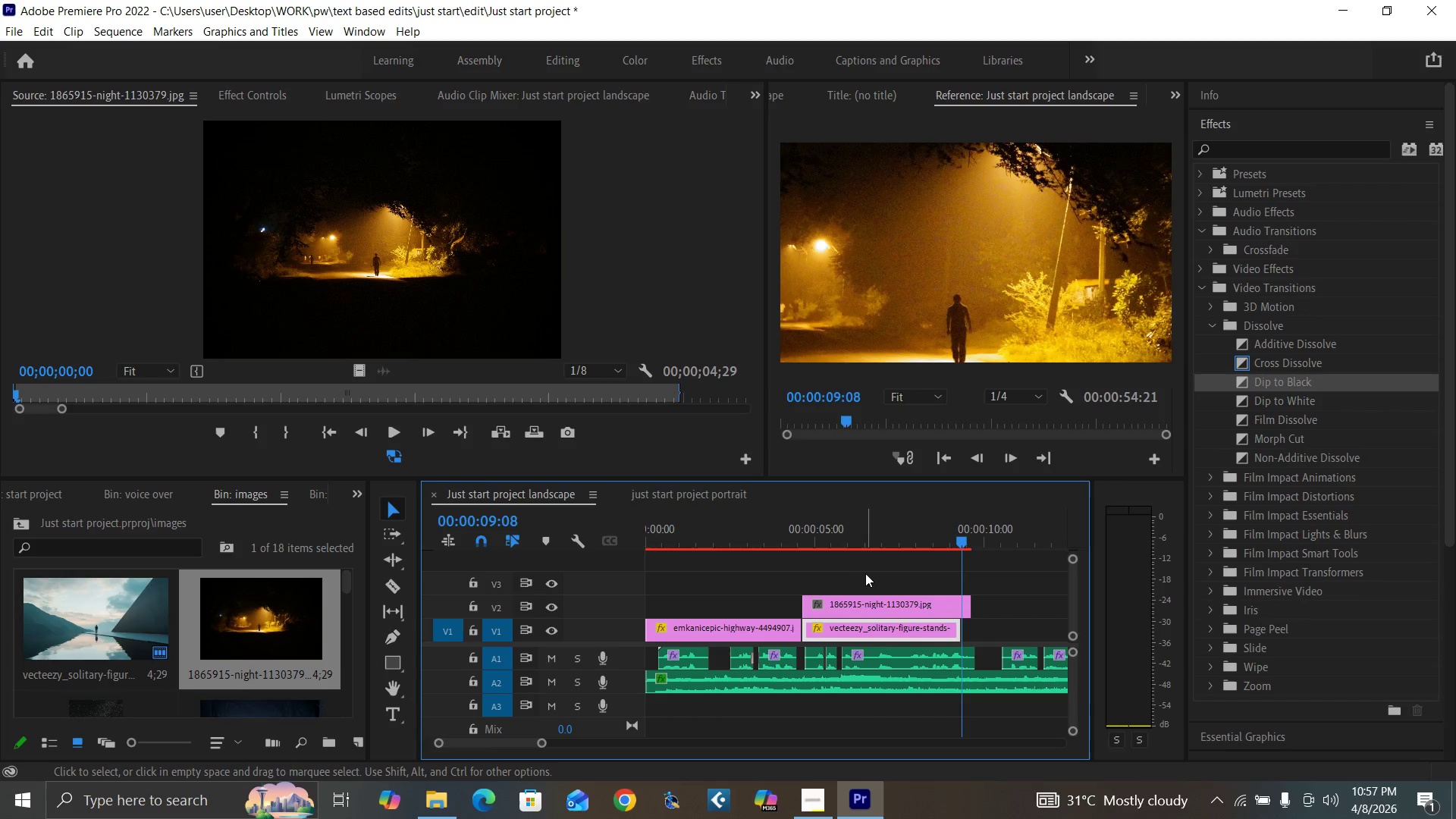 
left_click([877, 604])
 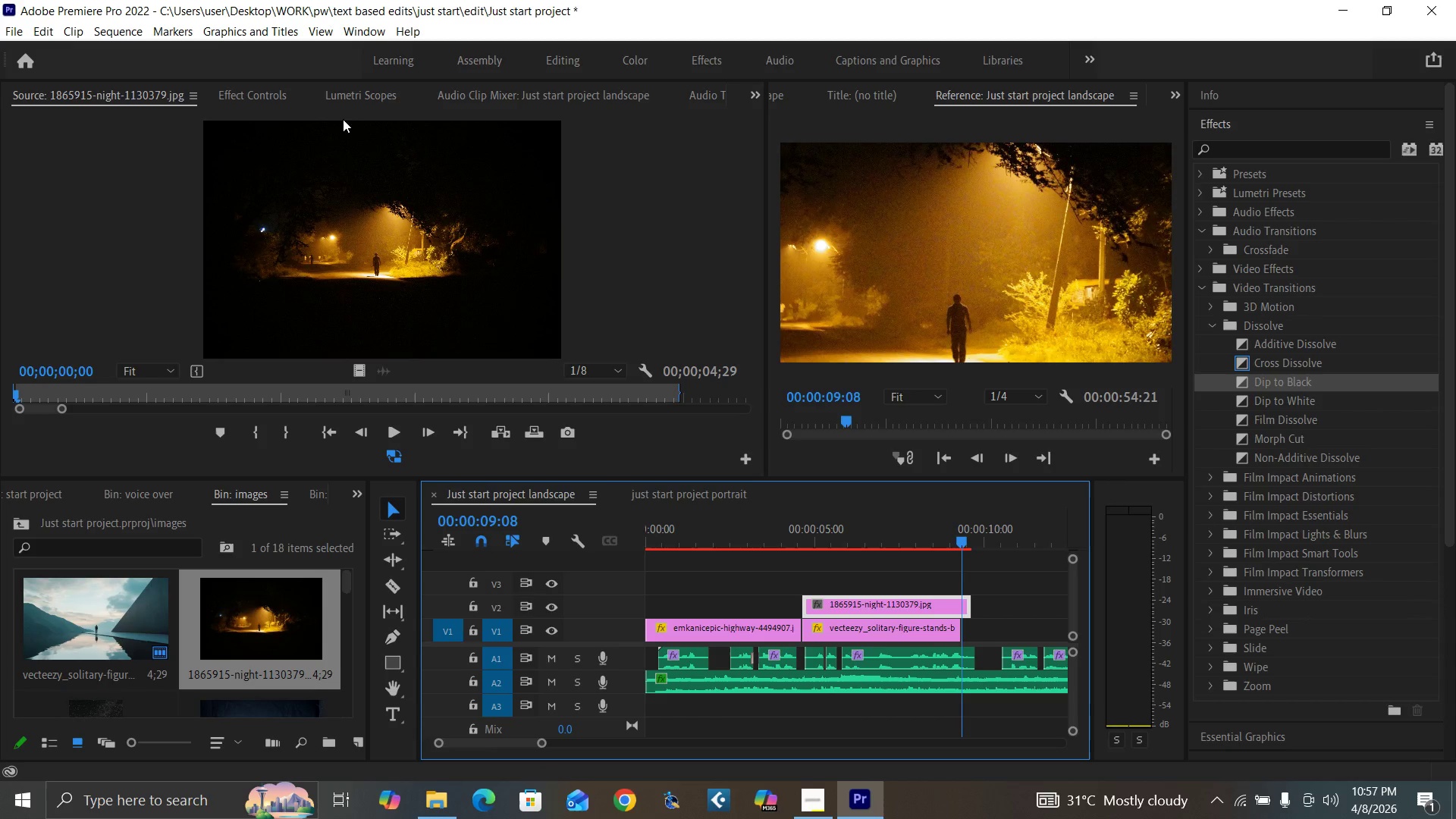 
left_click([249, 96])
 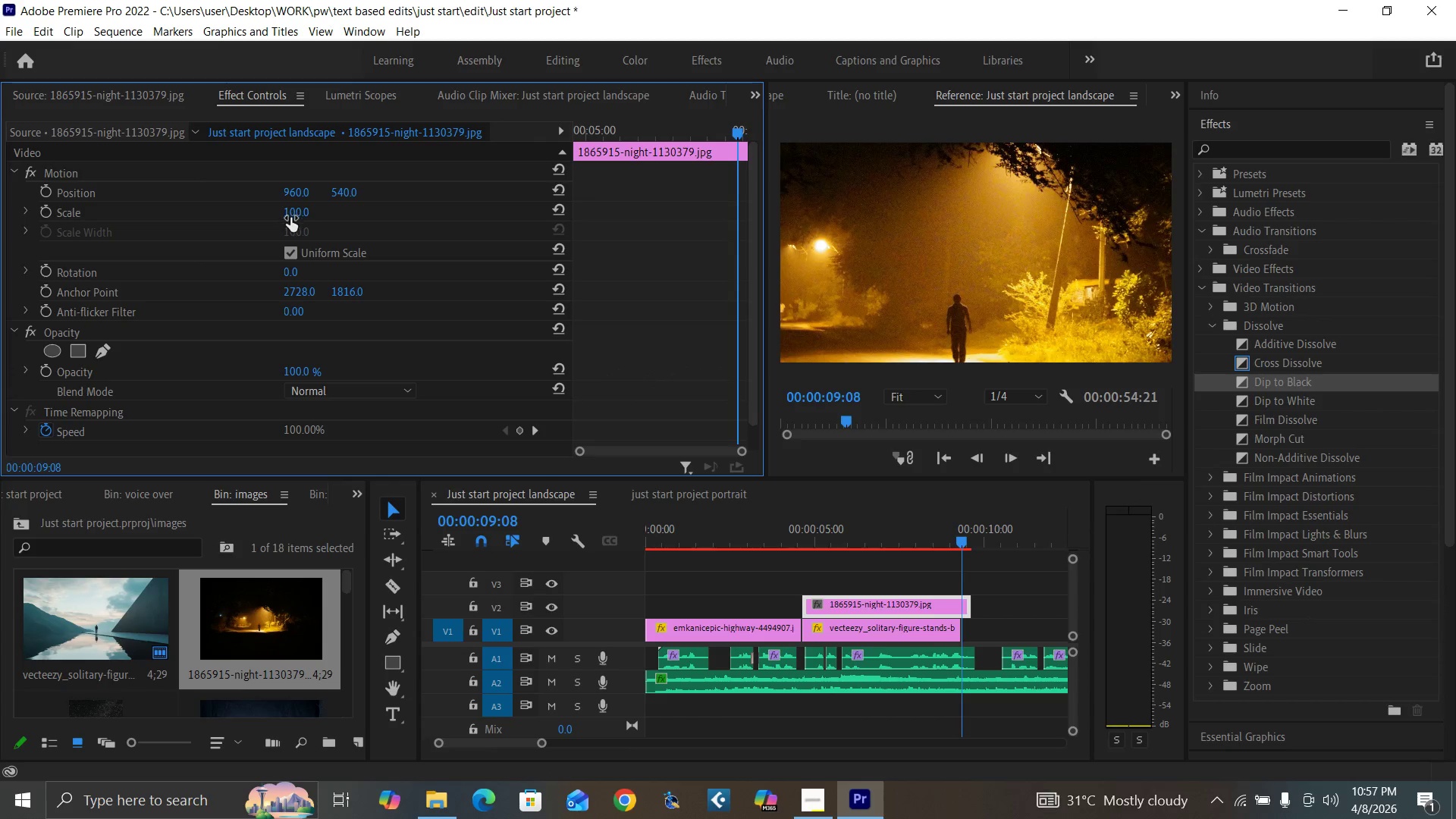 
left_click([290, 212])
 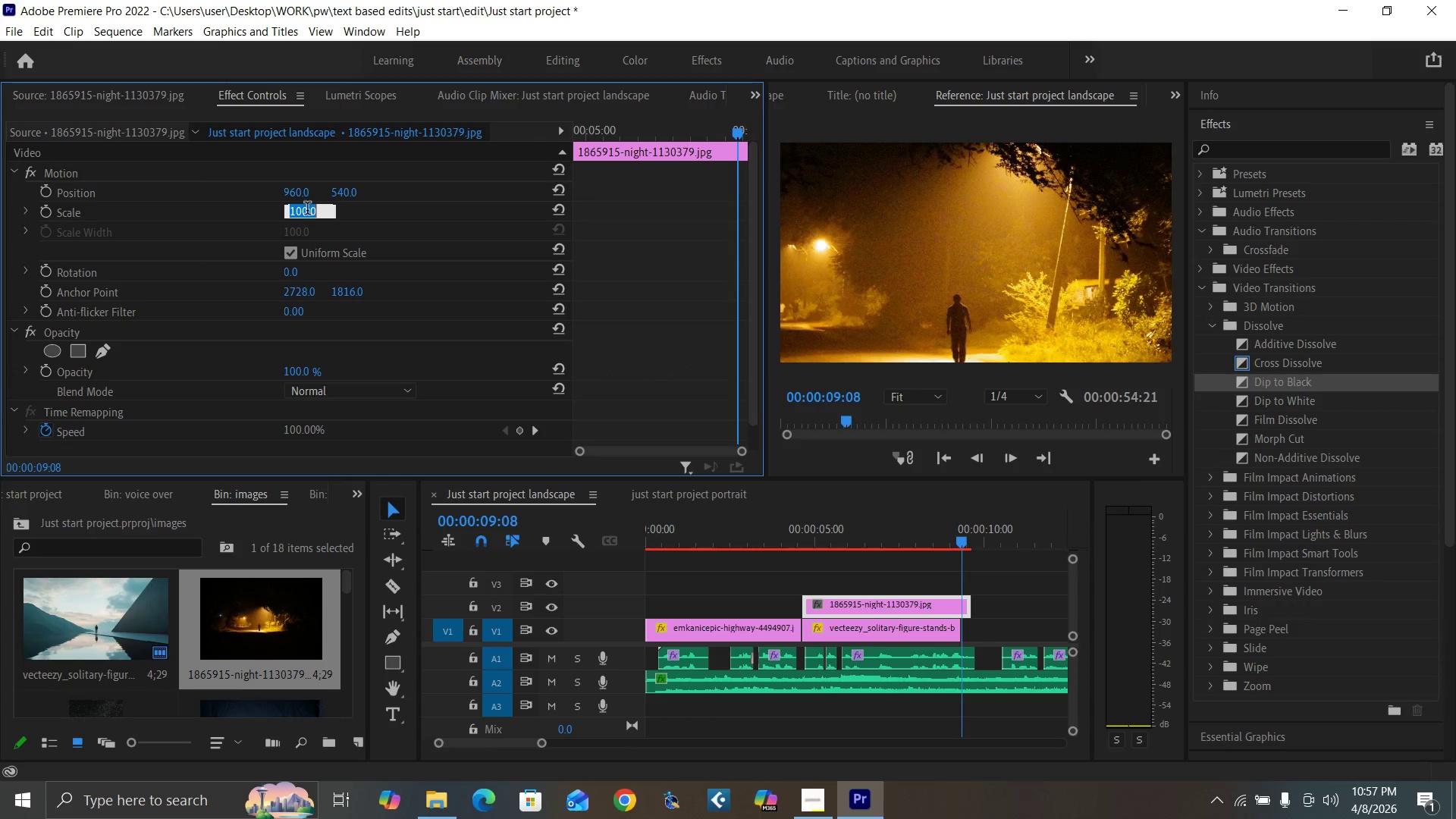 
key(3)
 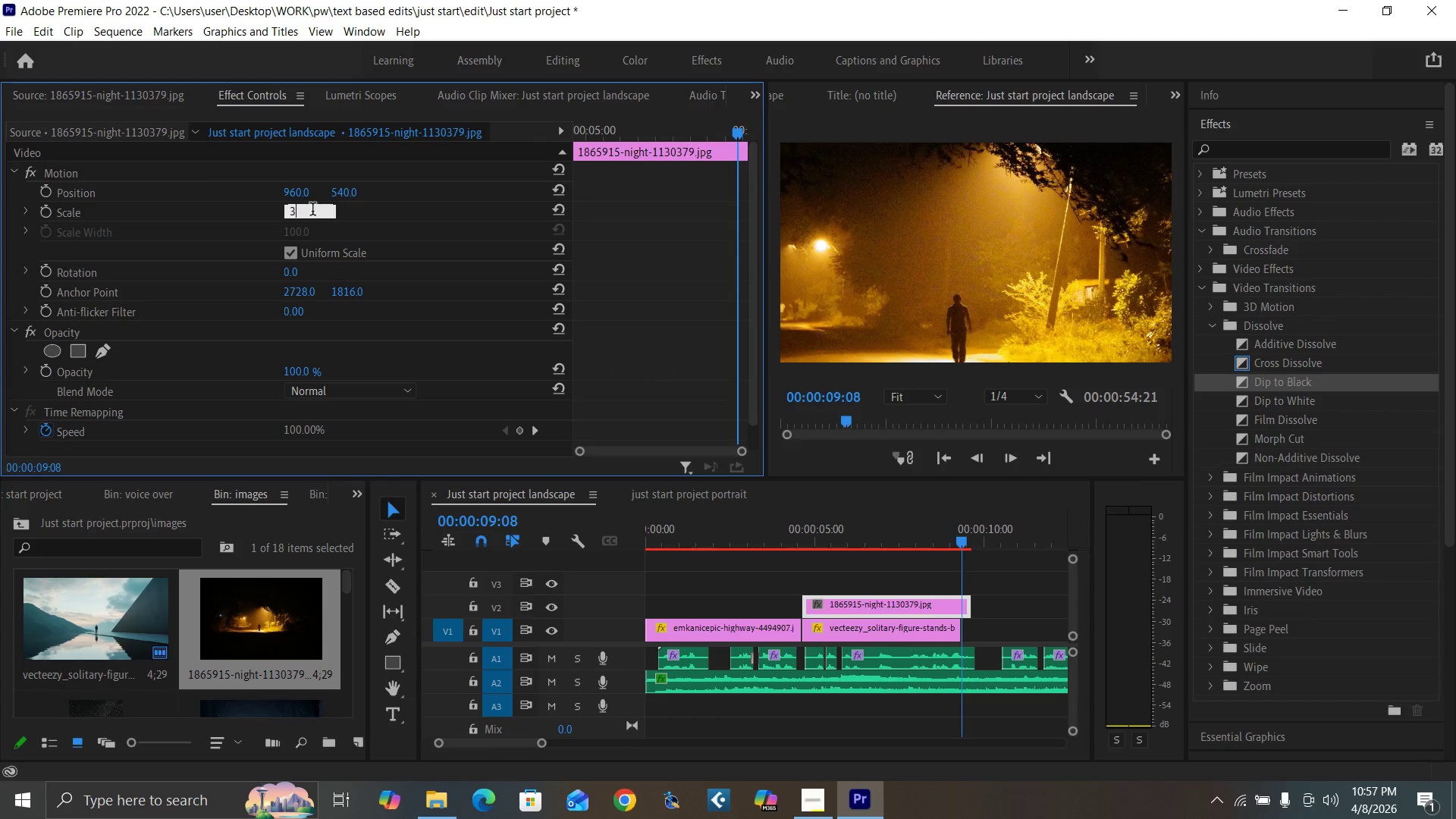 
key(2)
 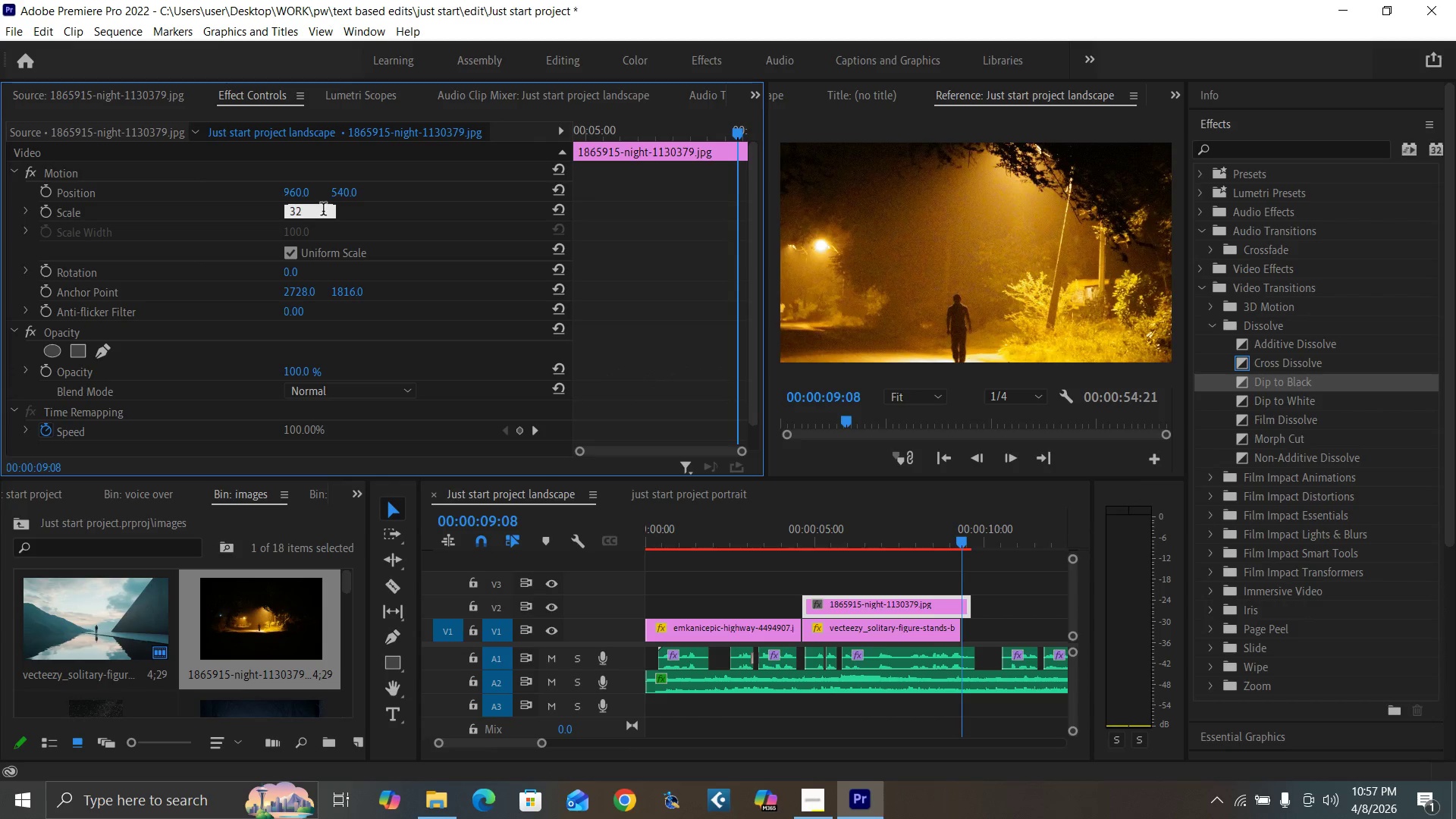 
key(Enter)
 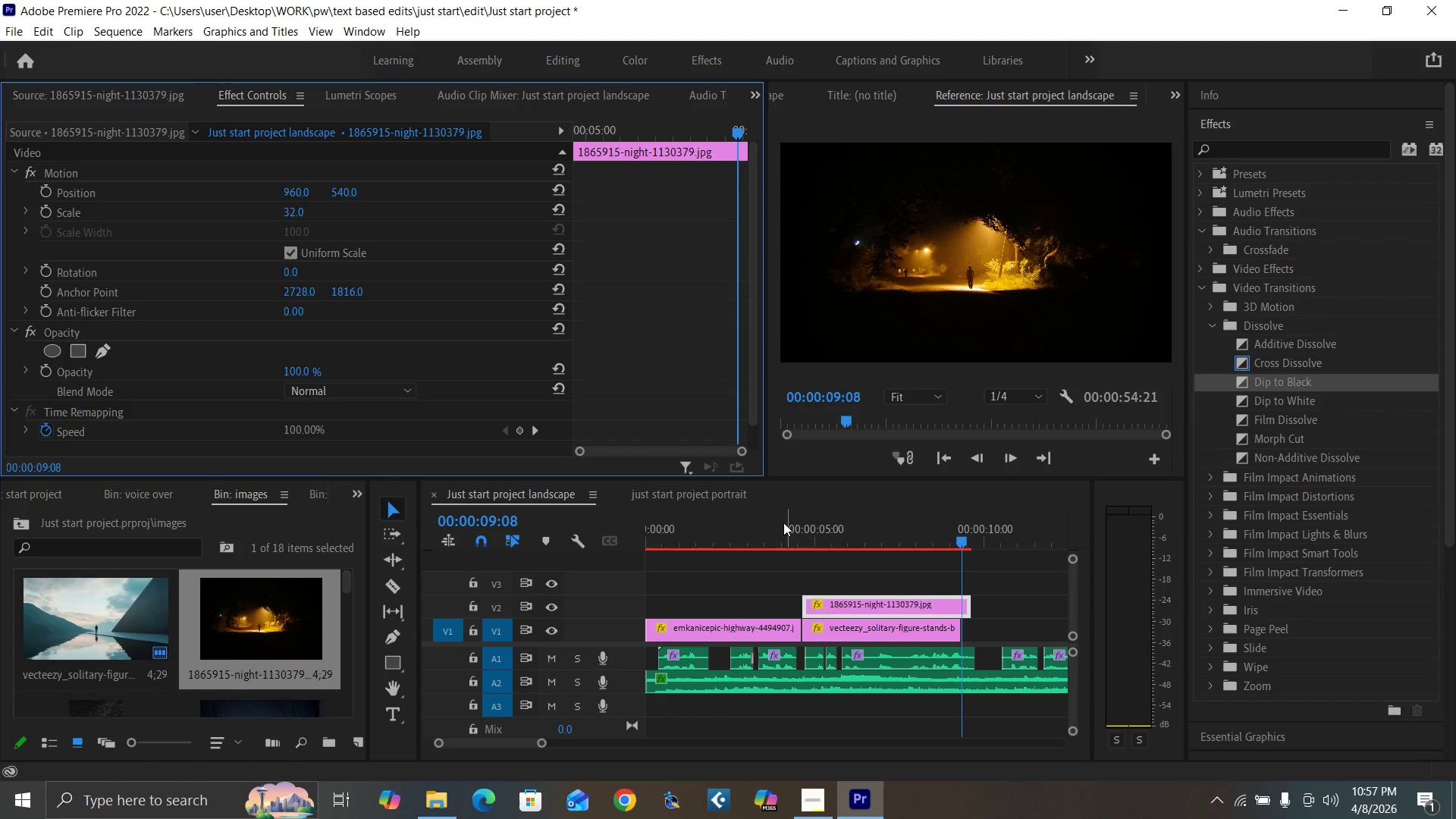 
key(Space)
 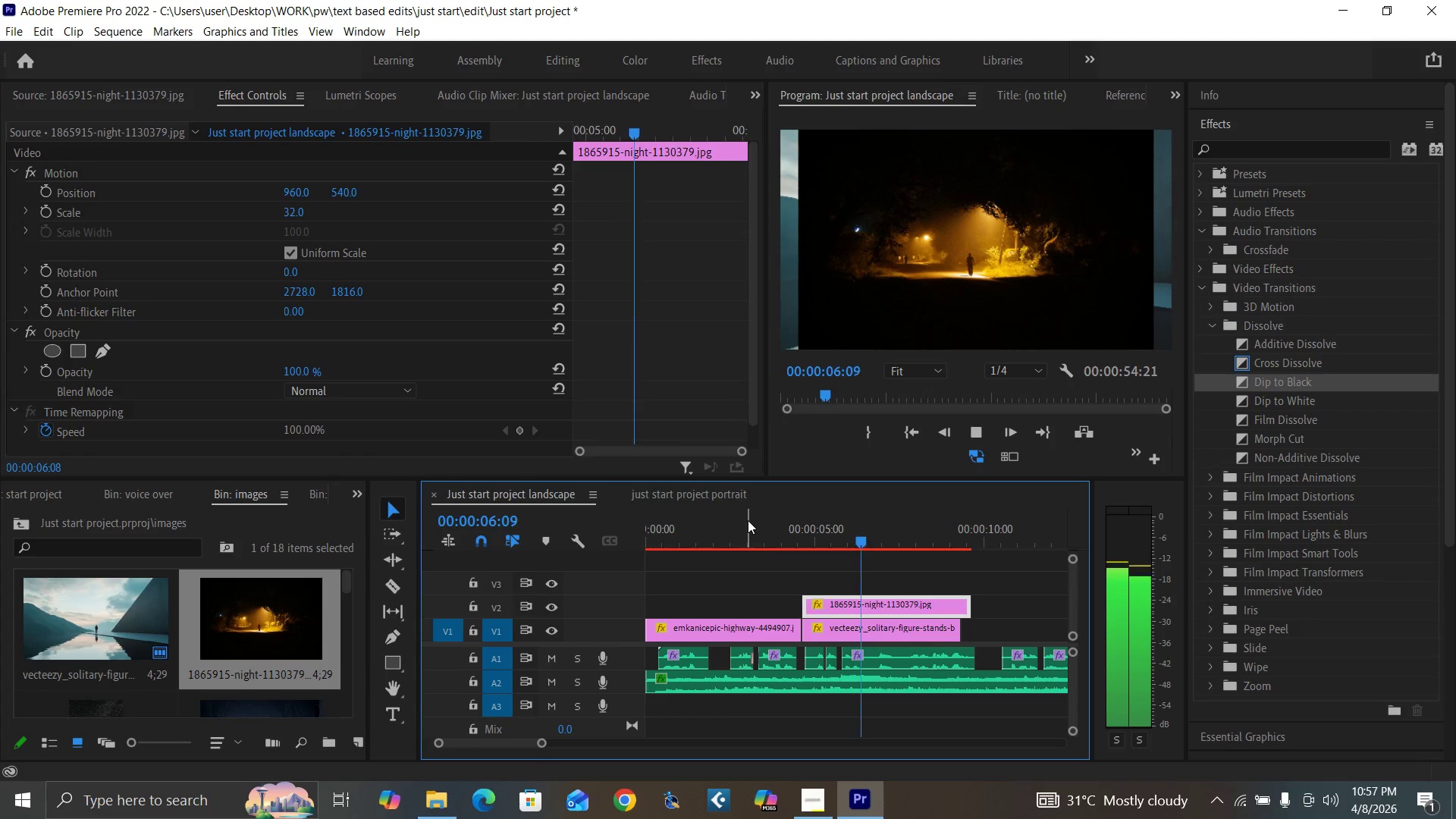 
key(Space)
 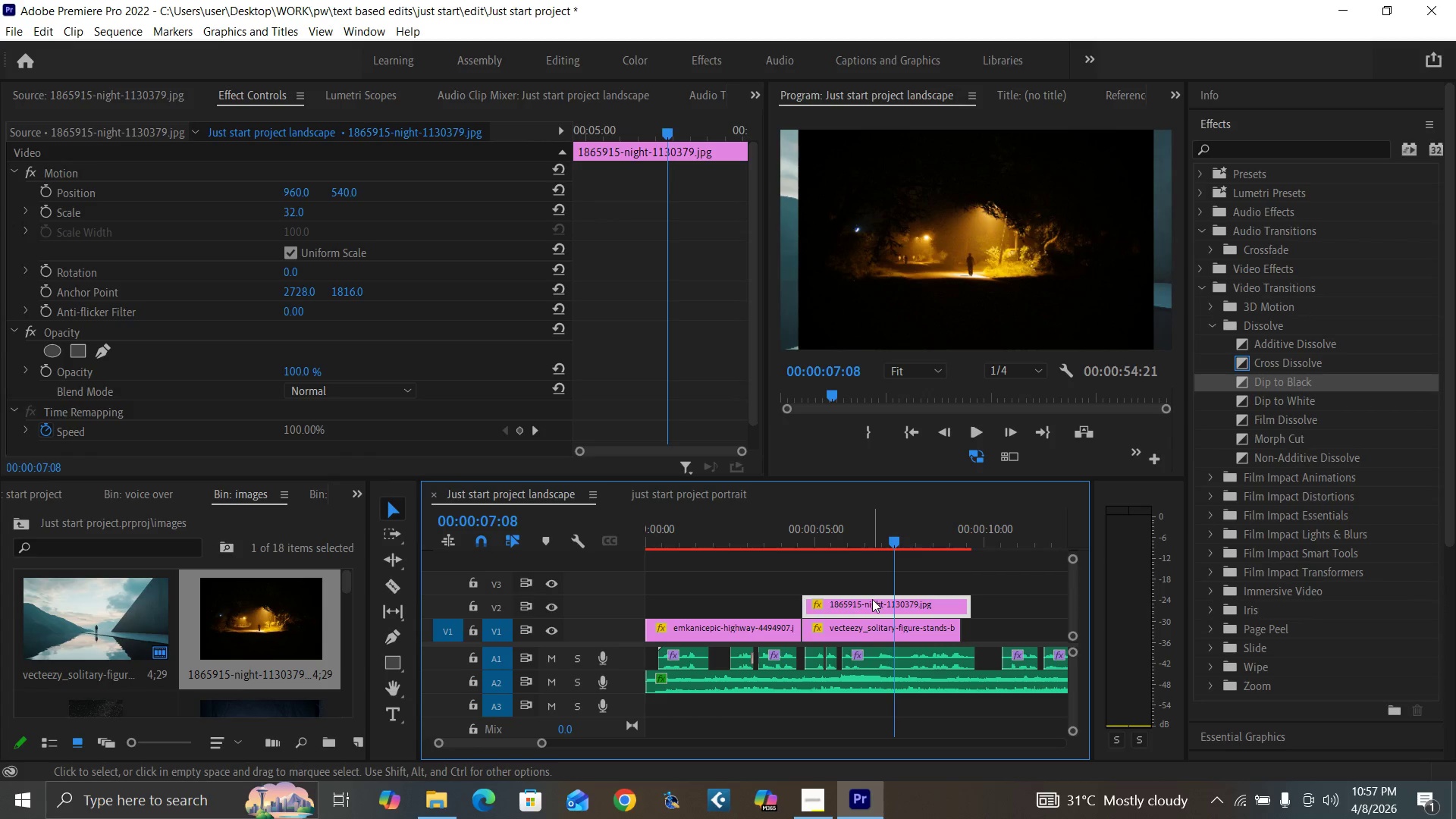 
key(Delete)
 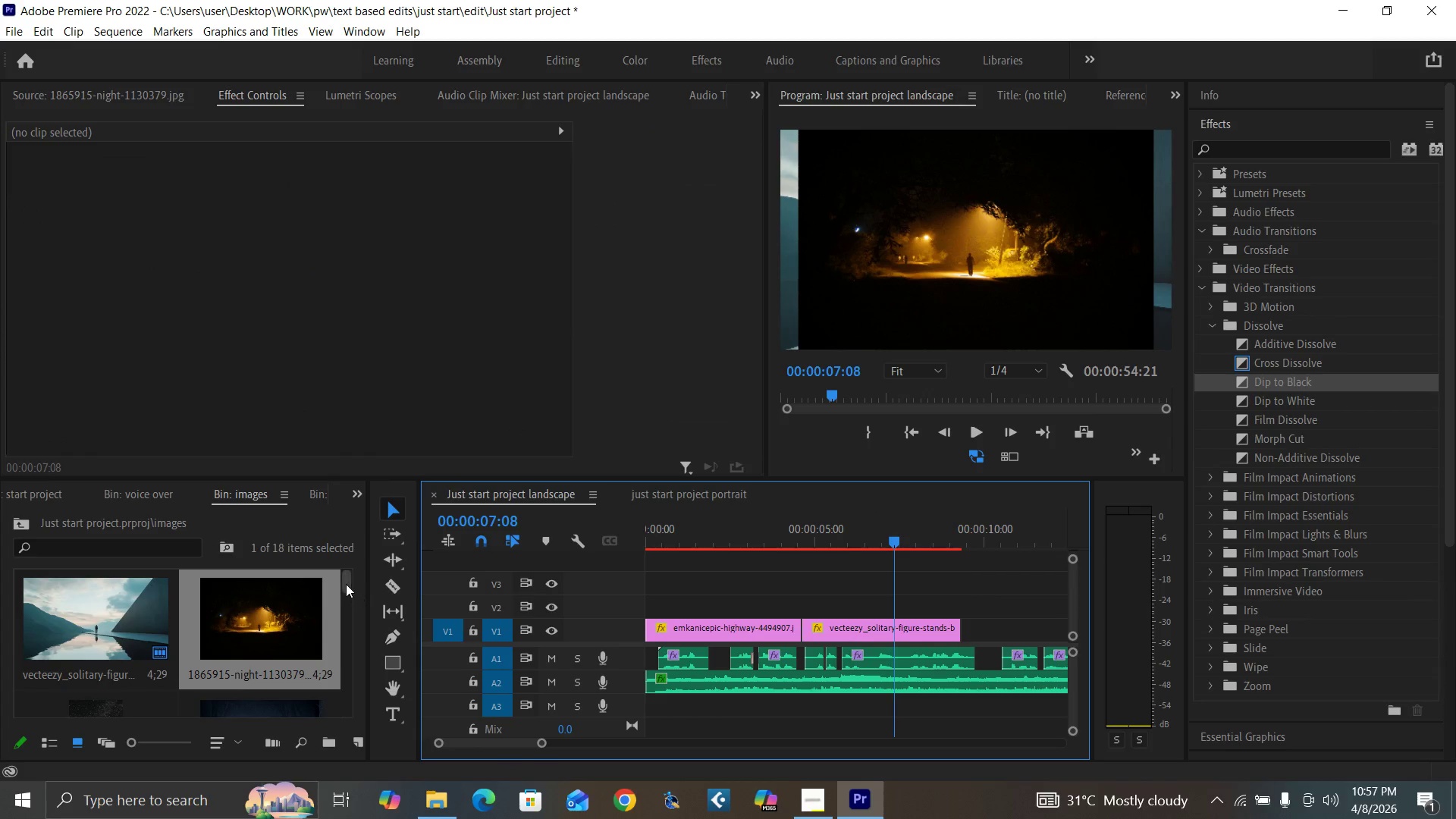 
left_click_drag(start_coordinate=[344, 579], to_coordinate=[378, 649])
 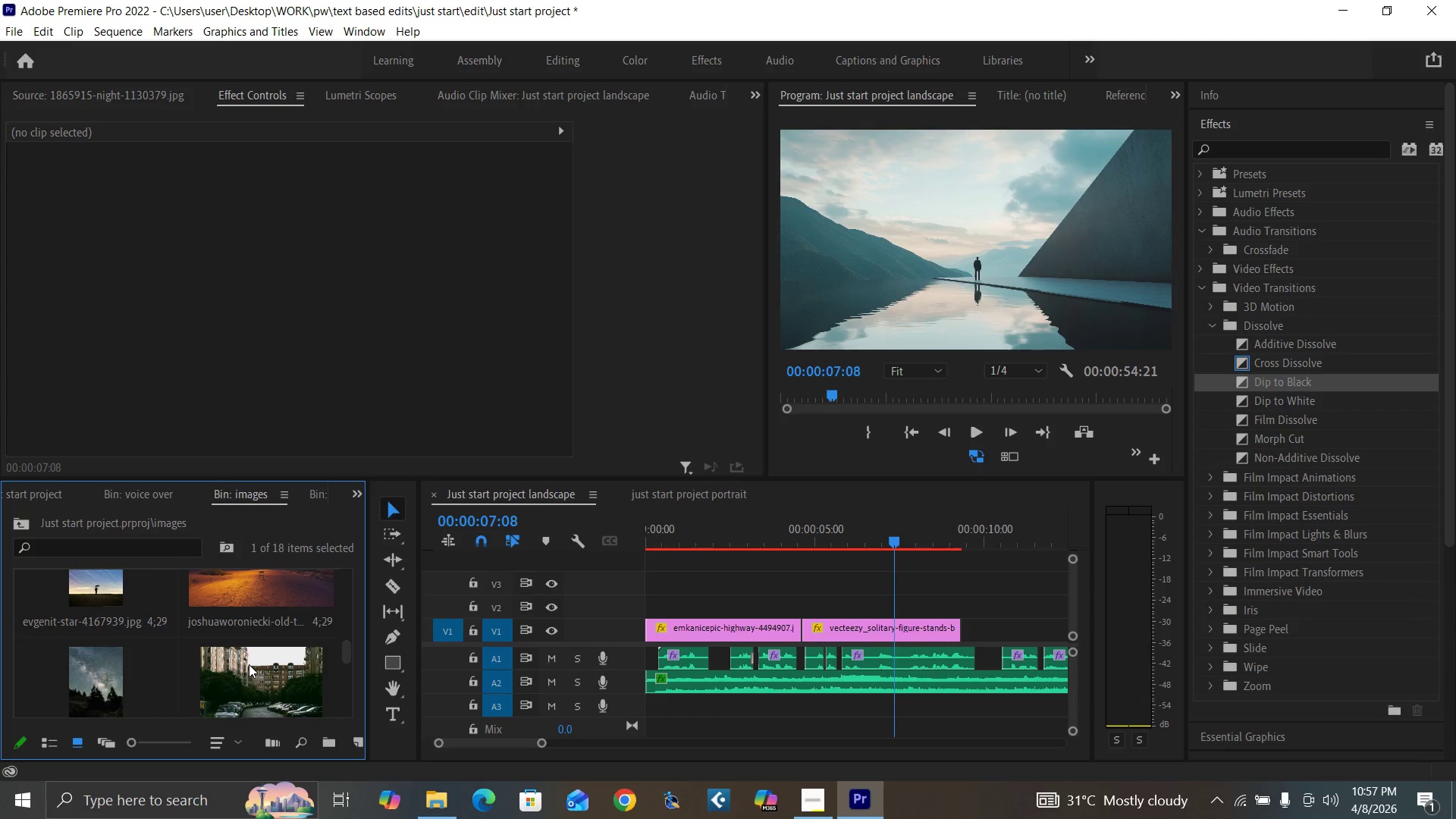 
left_click_drag(start_coordinate=[248, 664], to_coordinate=[957, 612])
 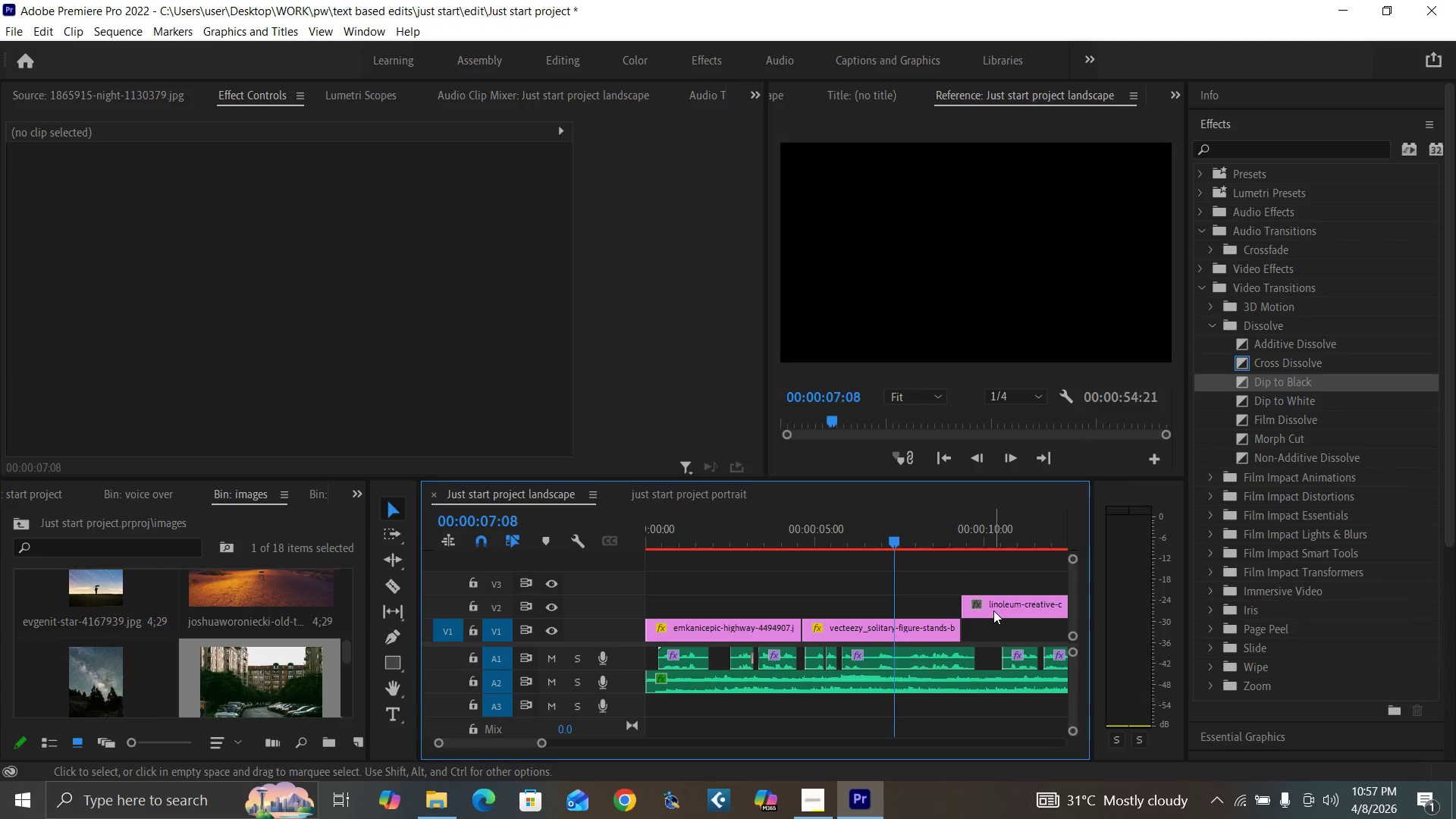 
left_click_drag(start_coordinate=[993, 610], to_coordinate=[994, 624])
 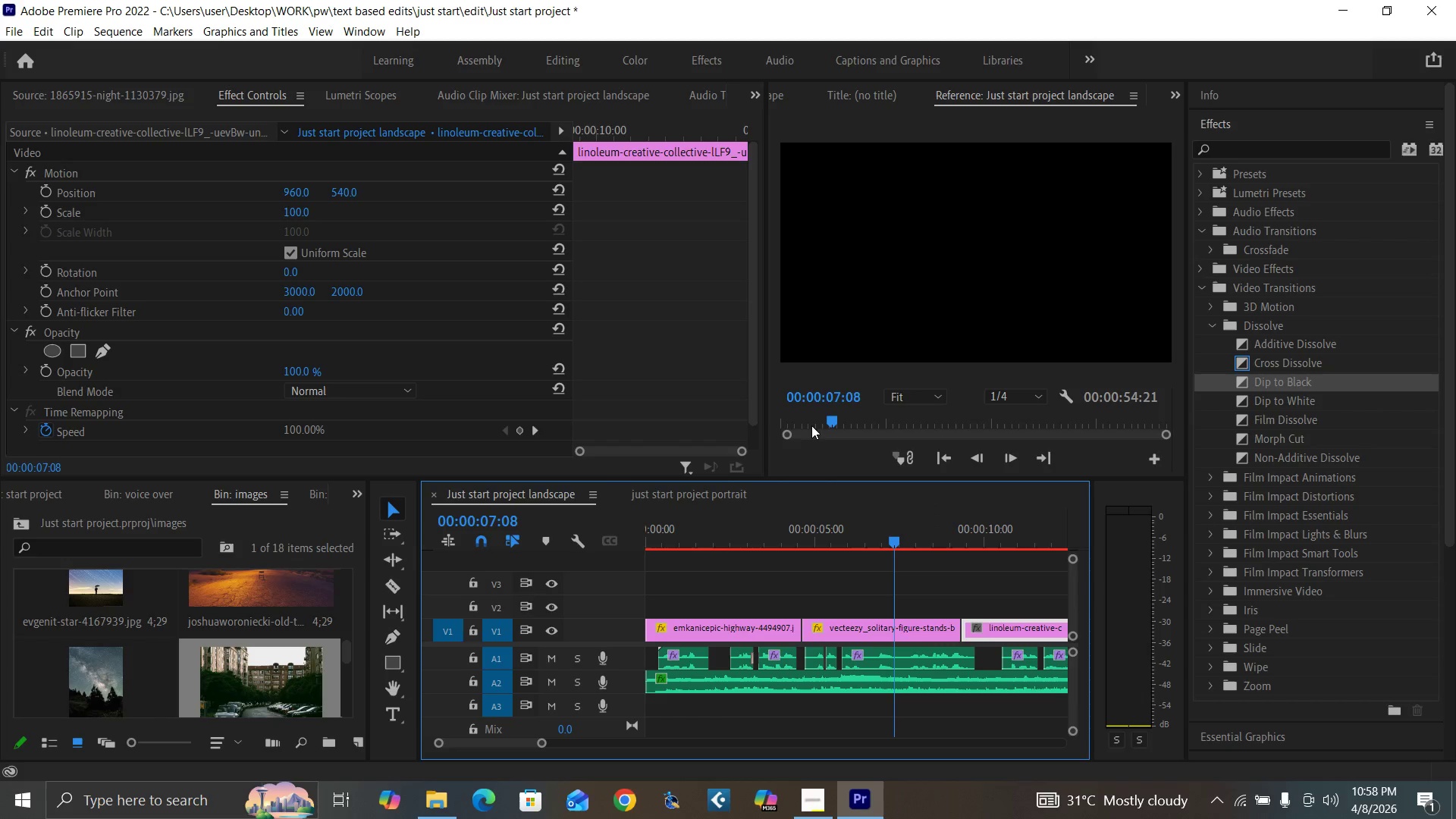 
key(Space)
 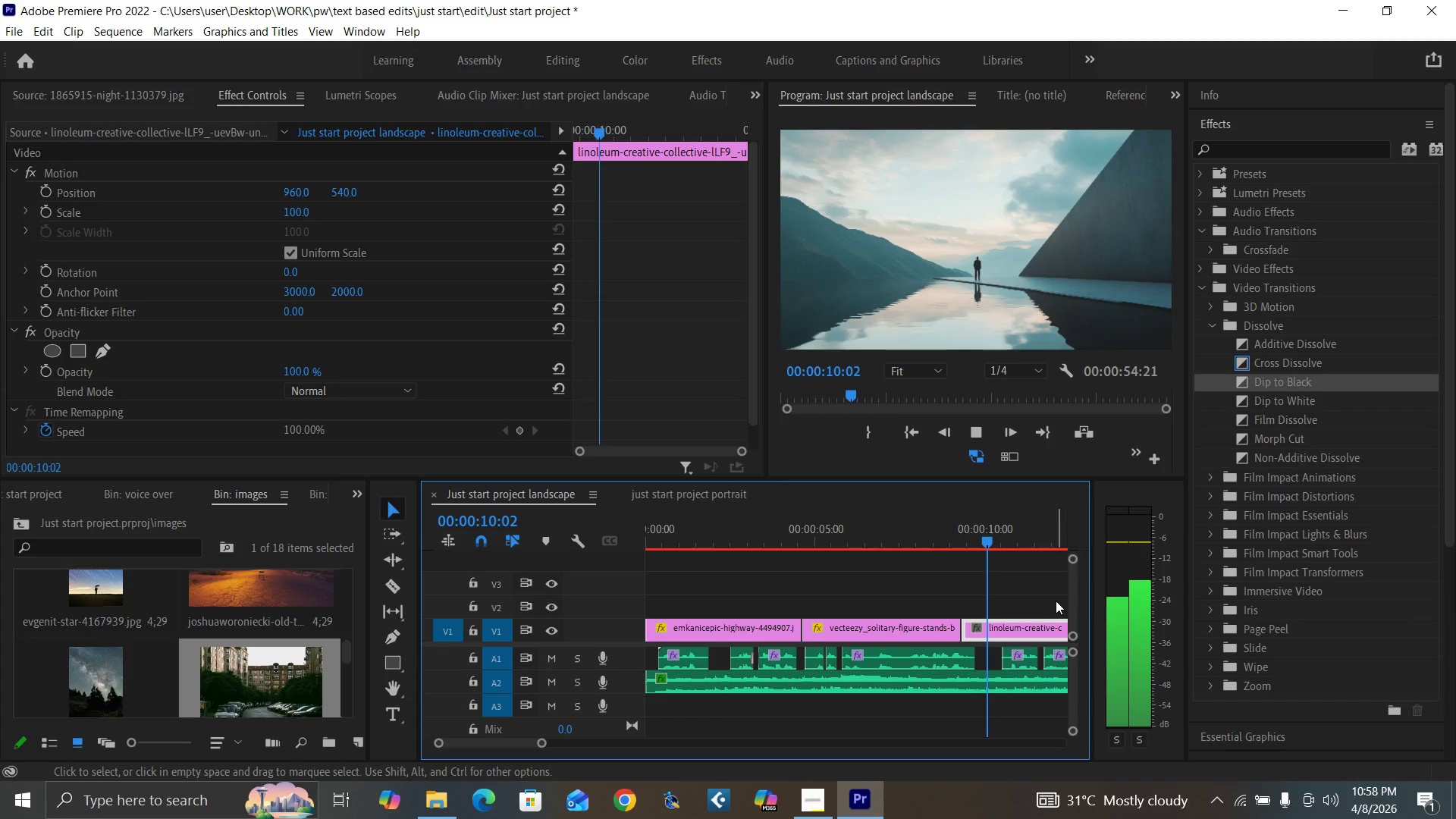 
key(Space)
 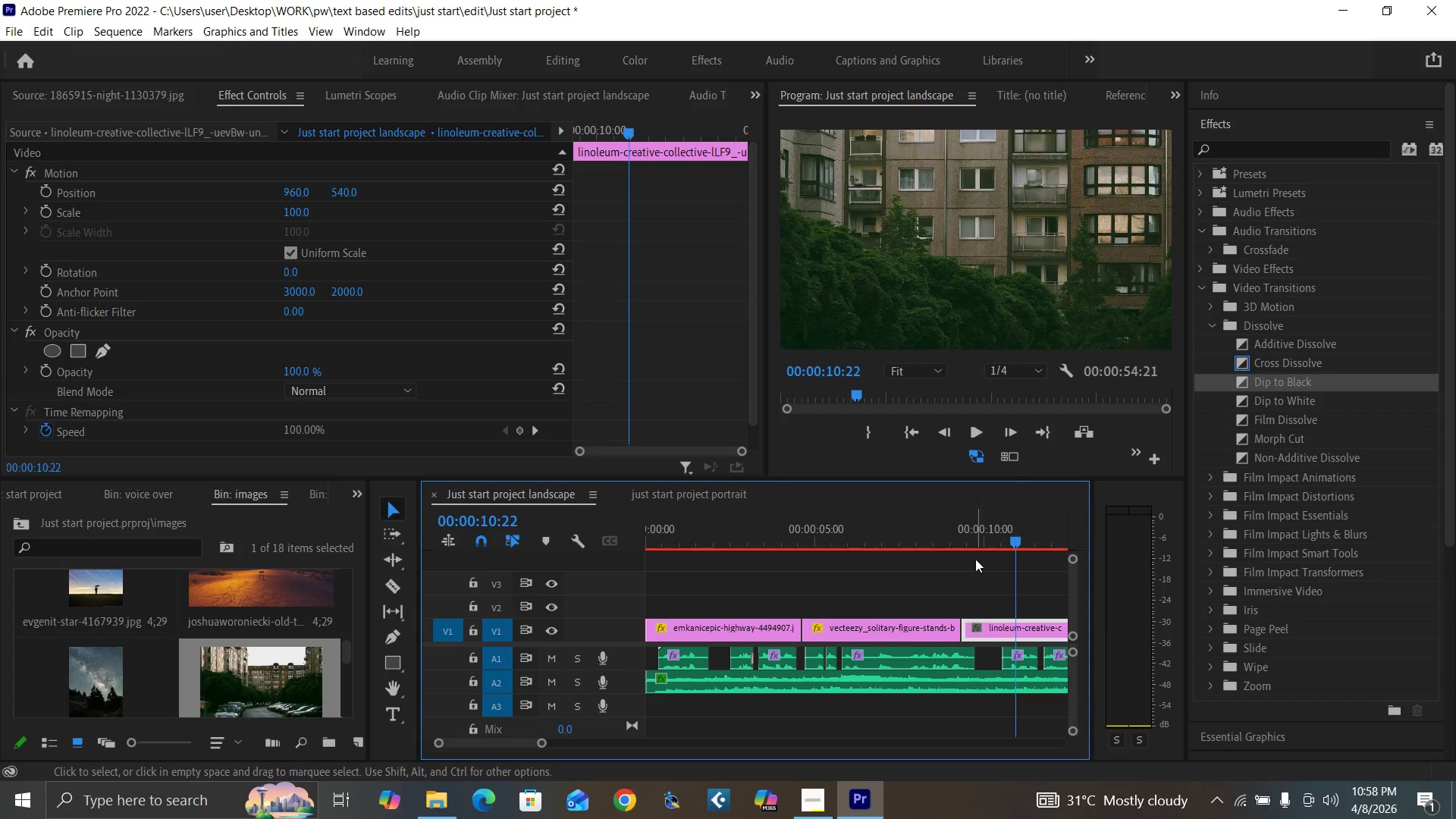 
key(Control+S)
 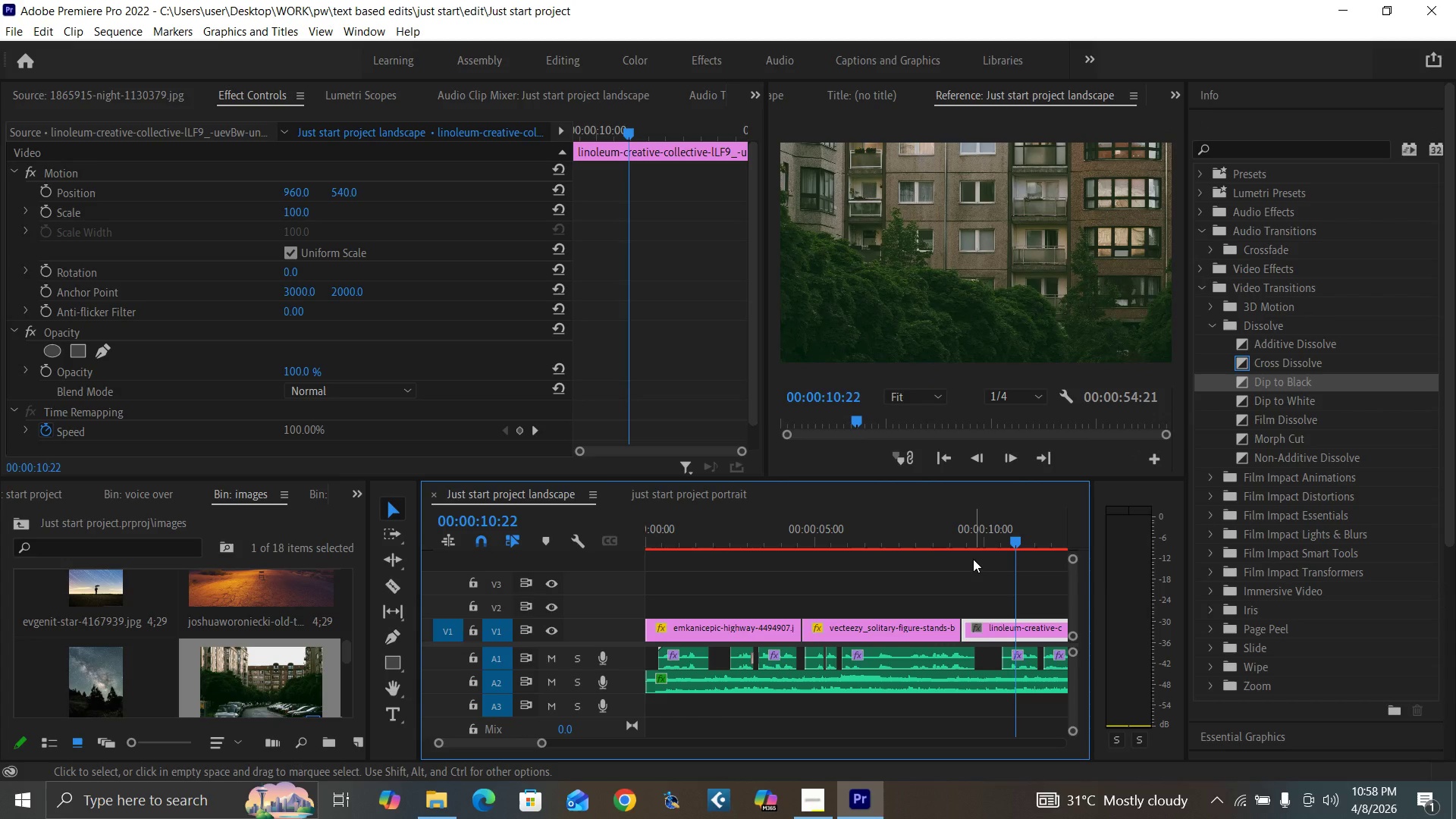 
key(Minus)
 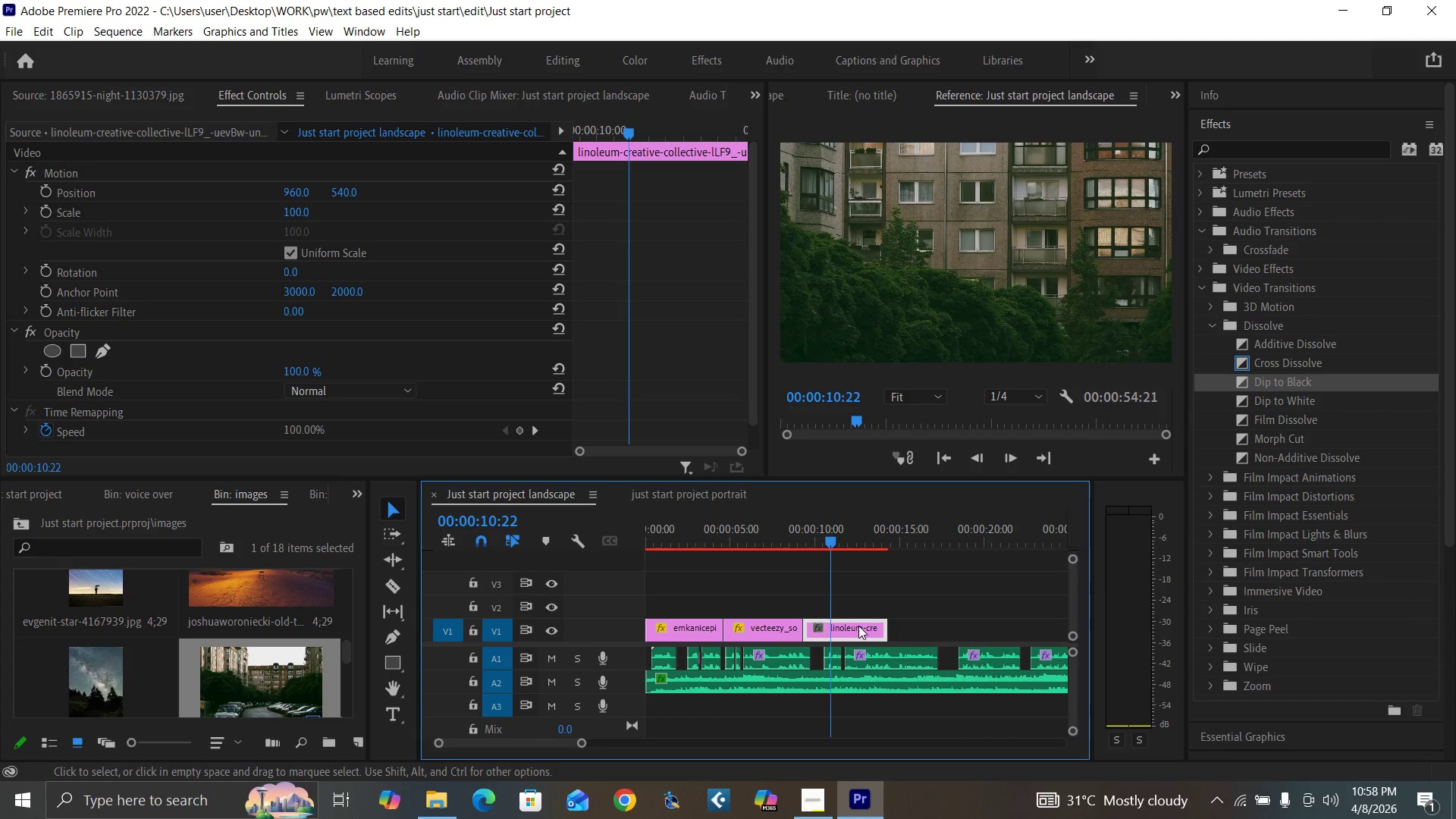 
left_click([862, 624])
 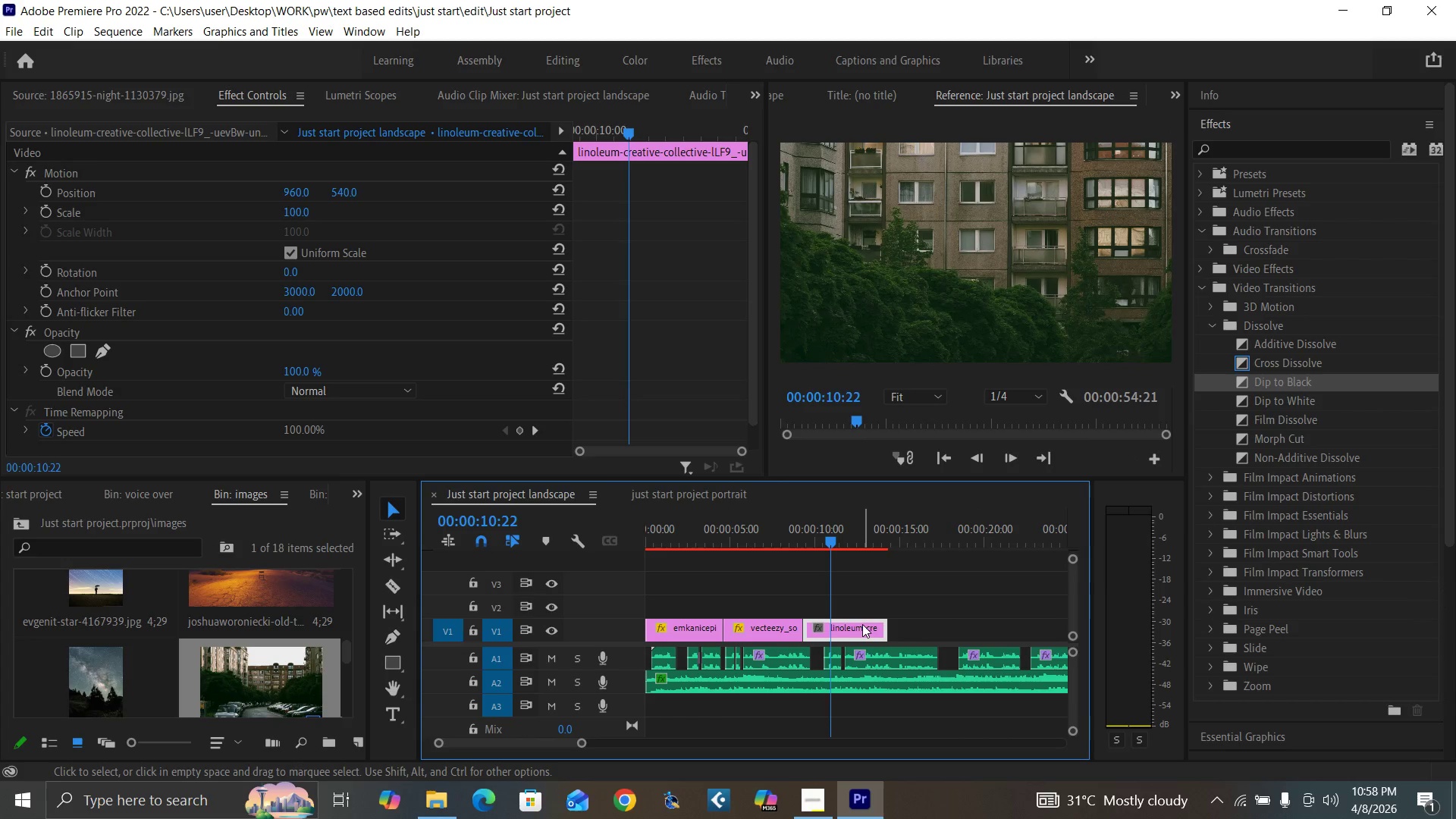 
key(Delete)
 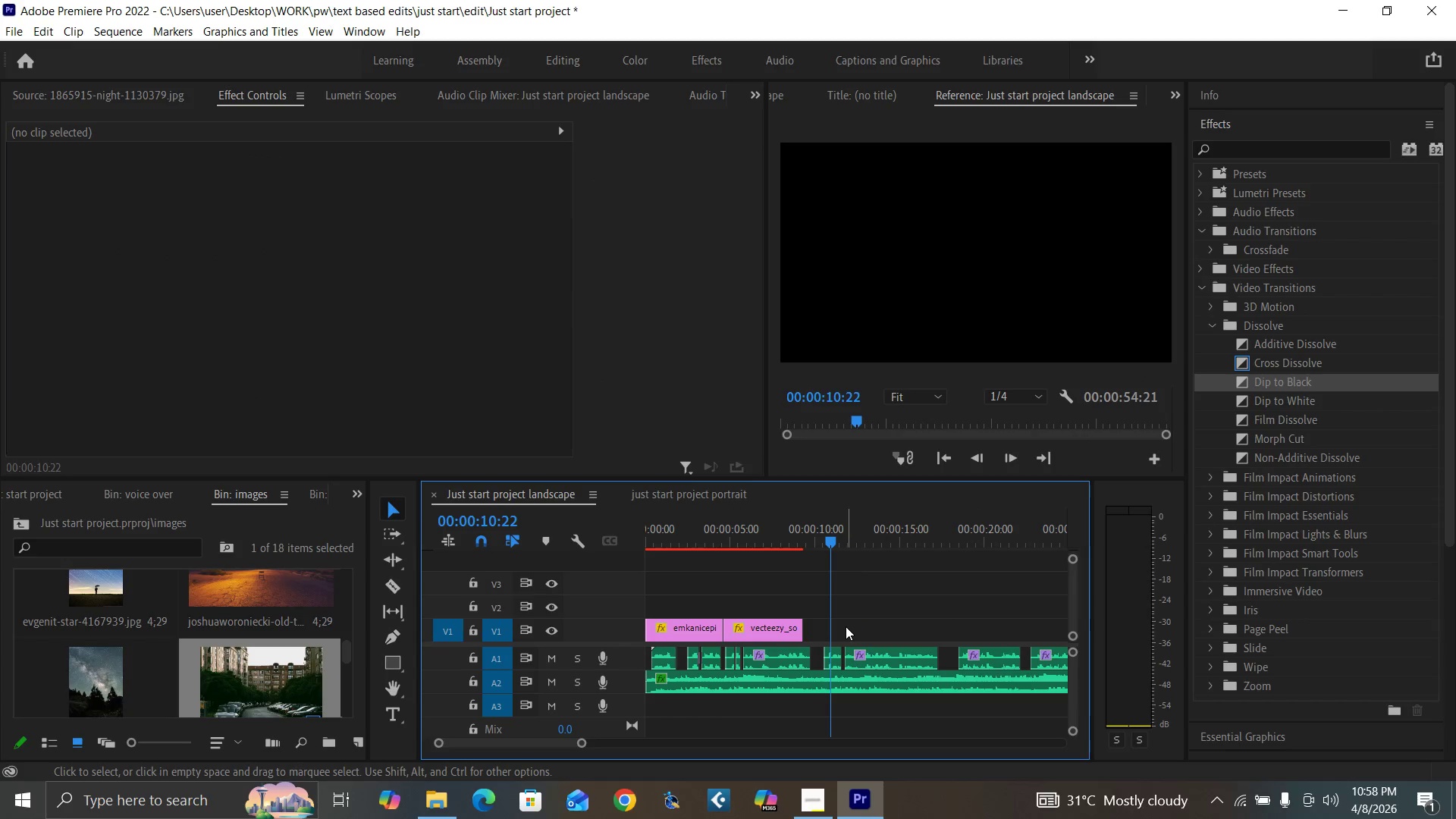 
key(Enter)
 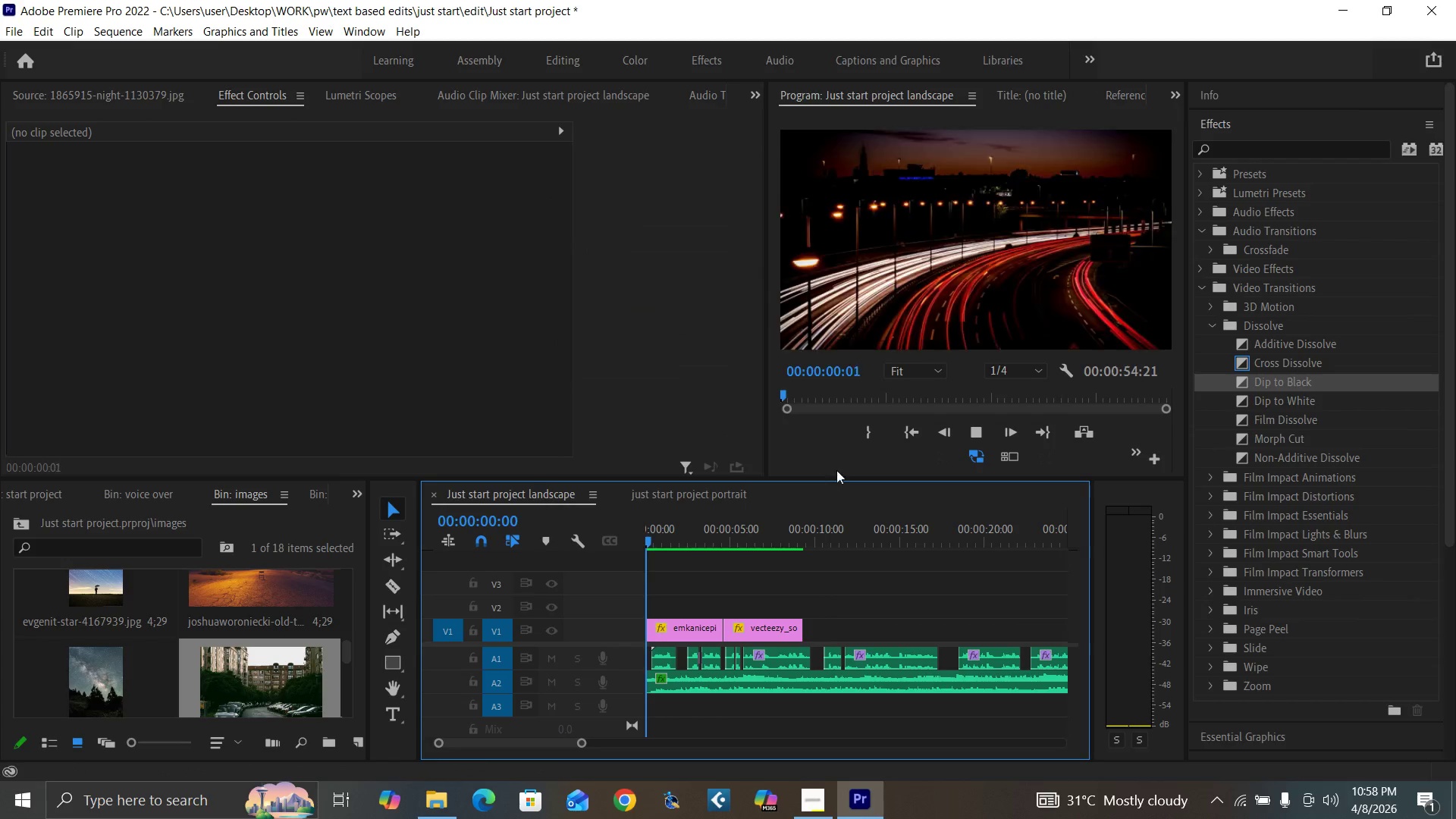 
wait(7.56)
 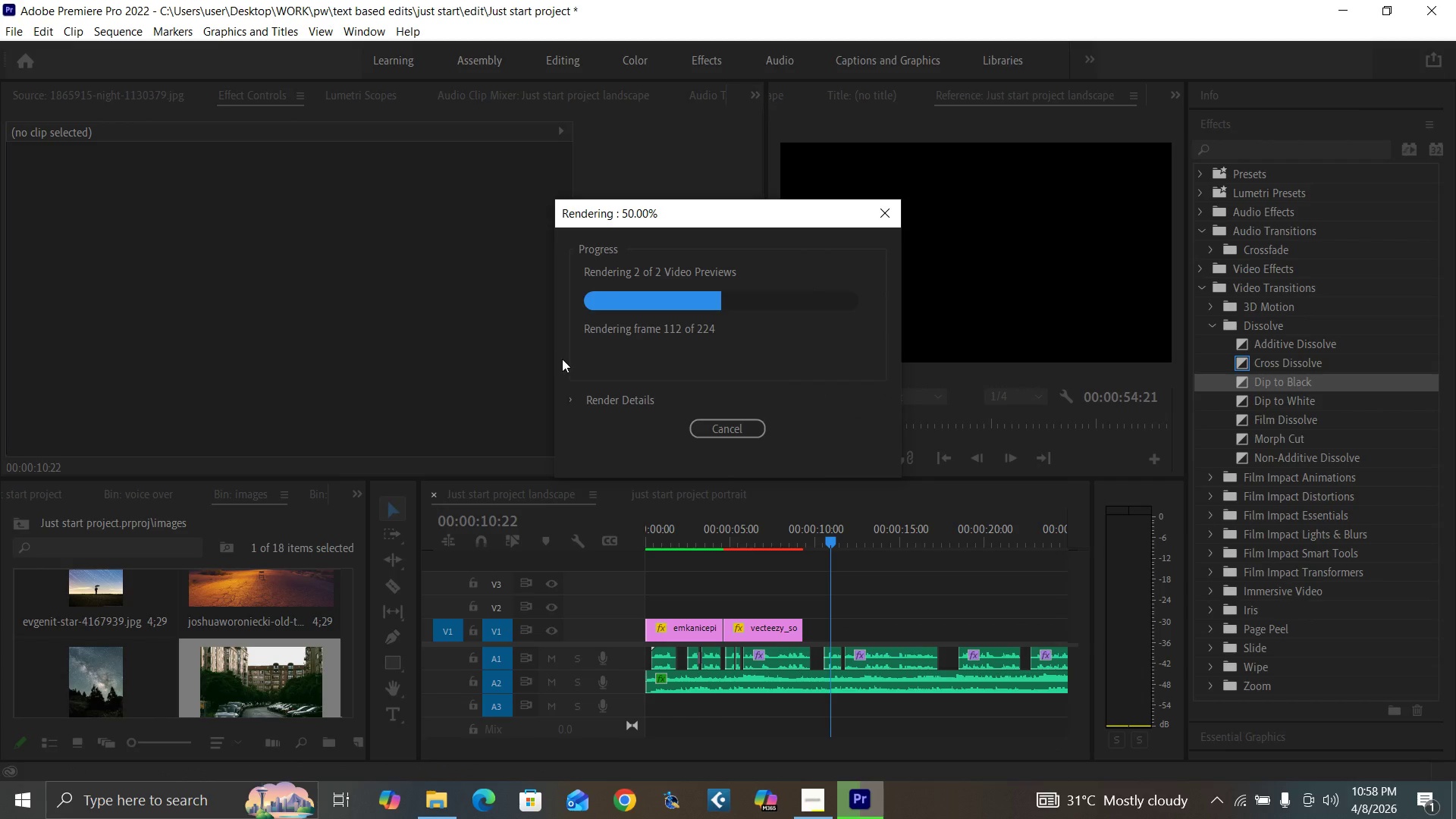 
key(Space)
 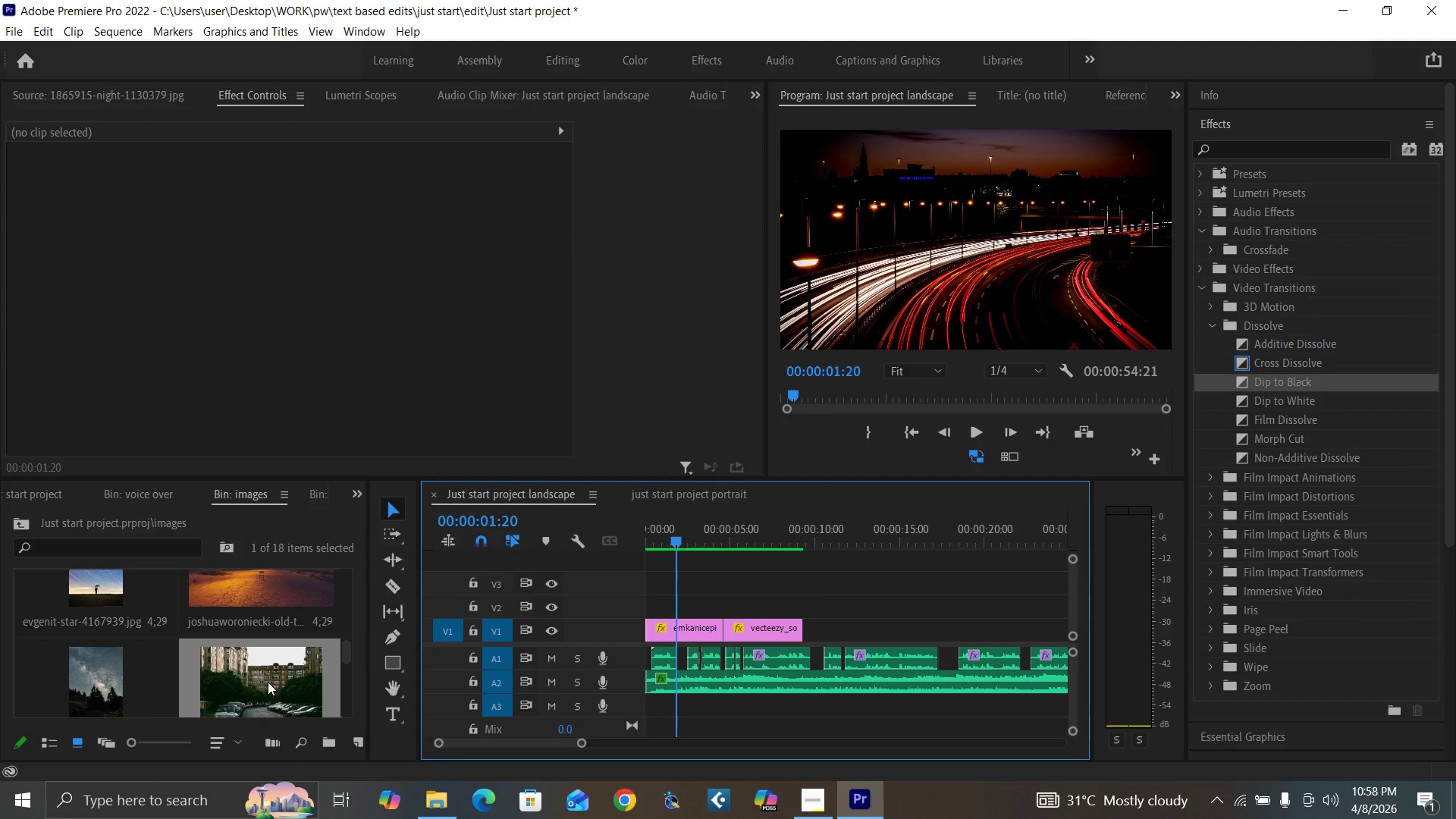 
left_click_drag(start_coordinate=[268, 682], to_coordinate=[802, 608])
 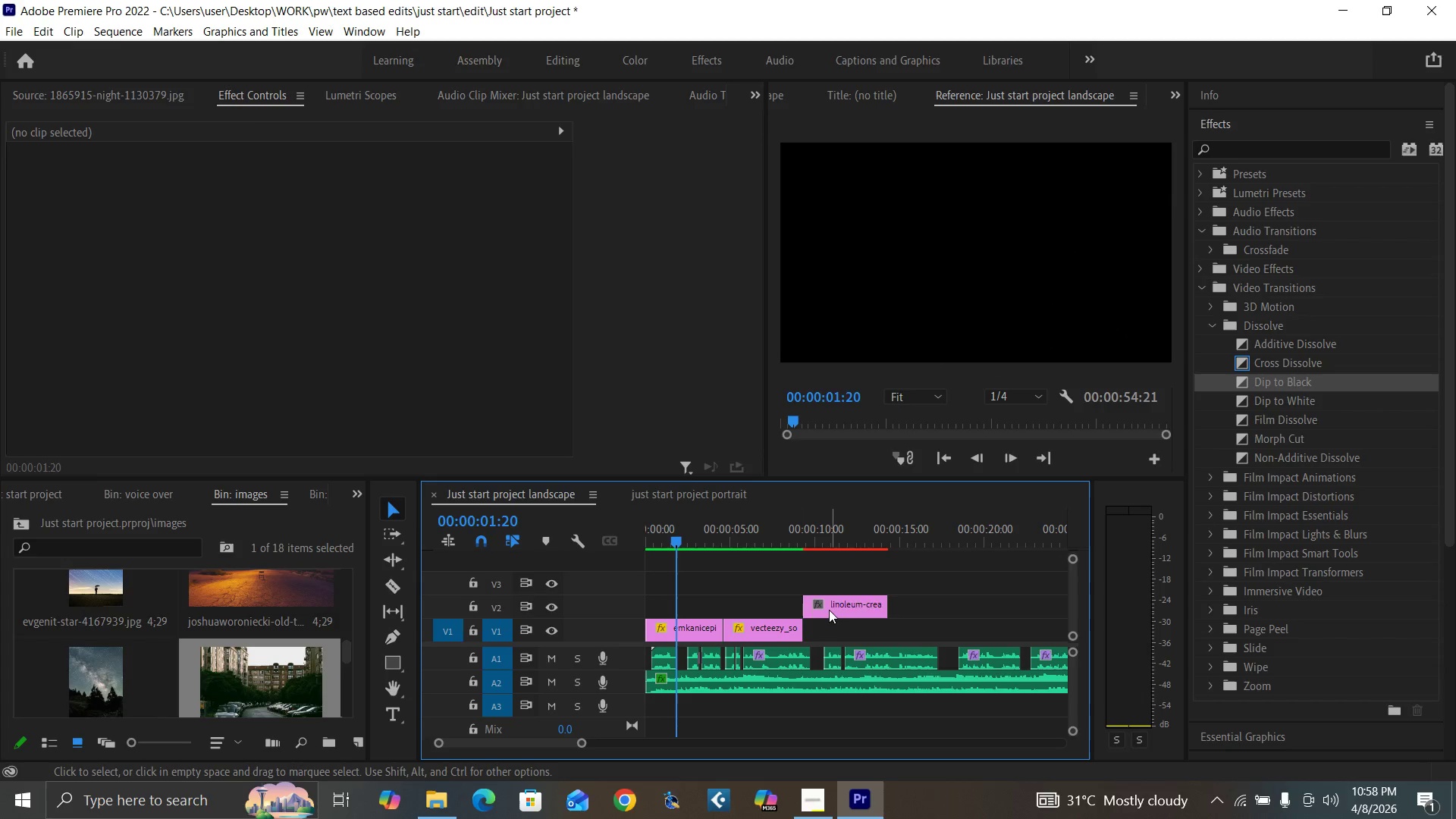 
left_click_drag(start_coordinate=[829, 610], to_coordinate=[829, 623])
 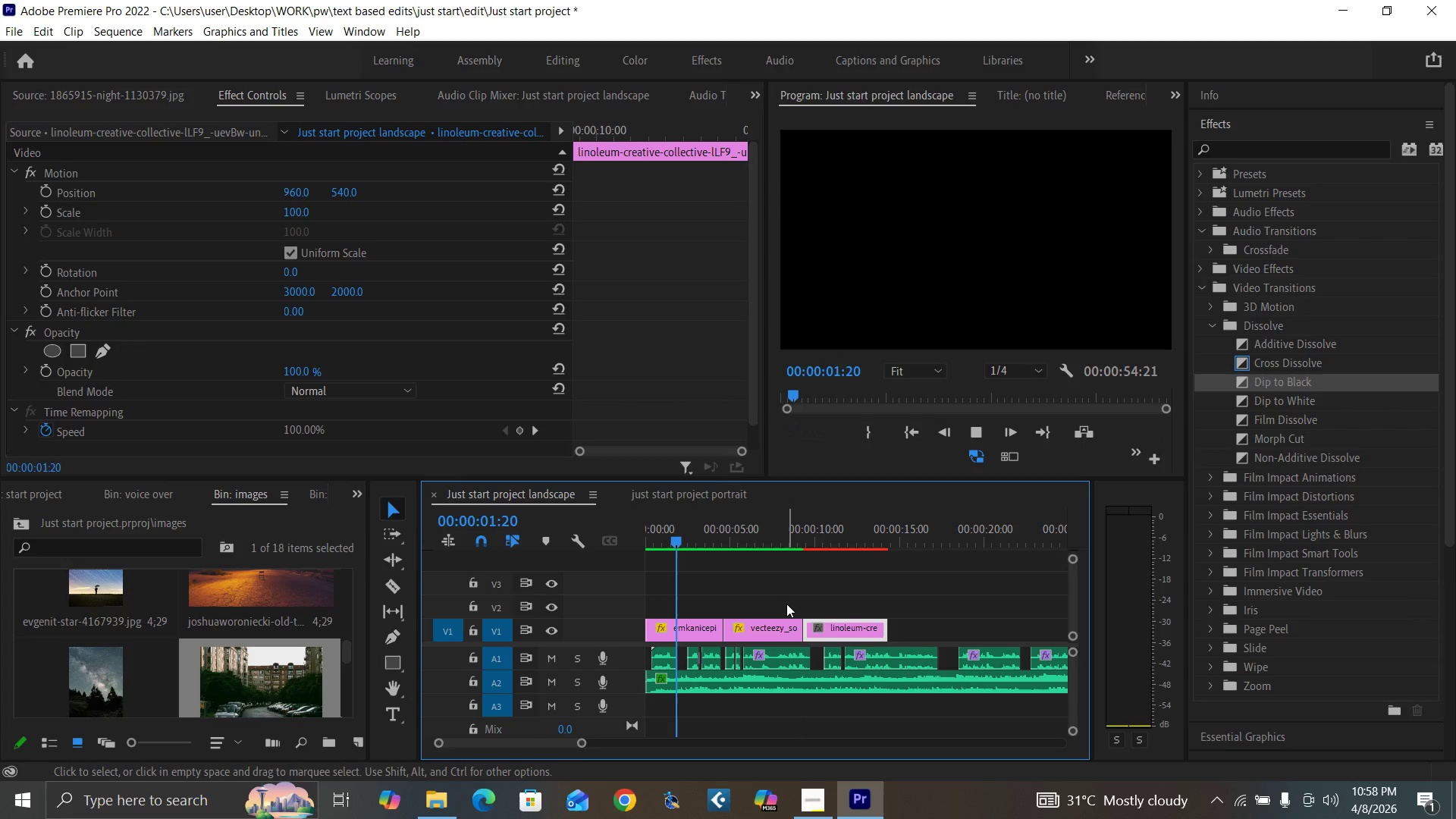 
key(Space)
 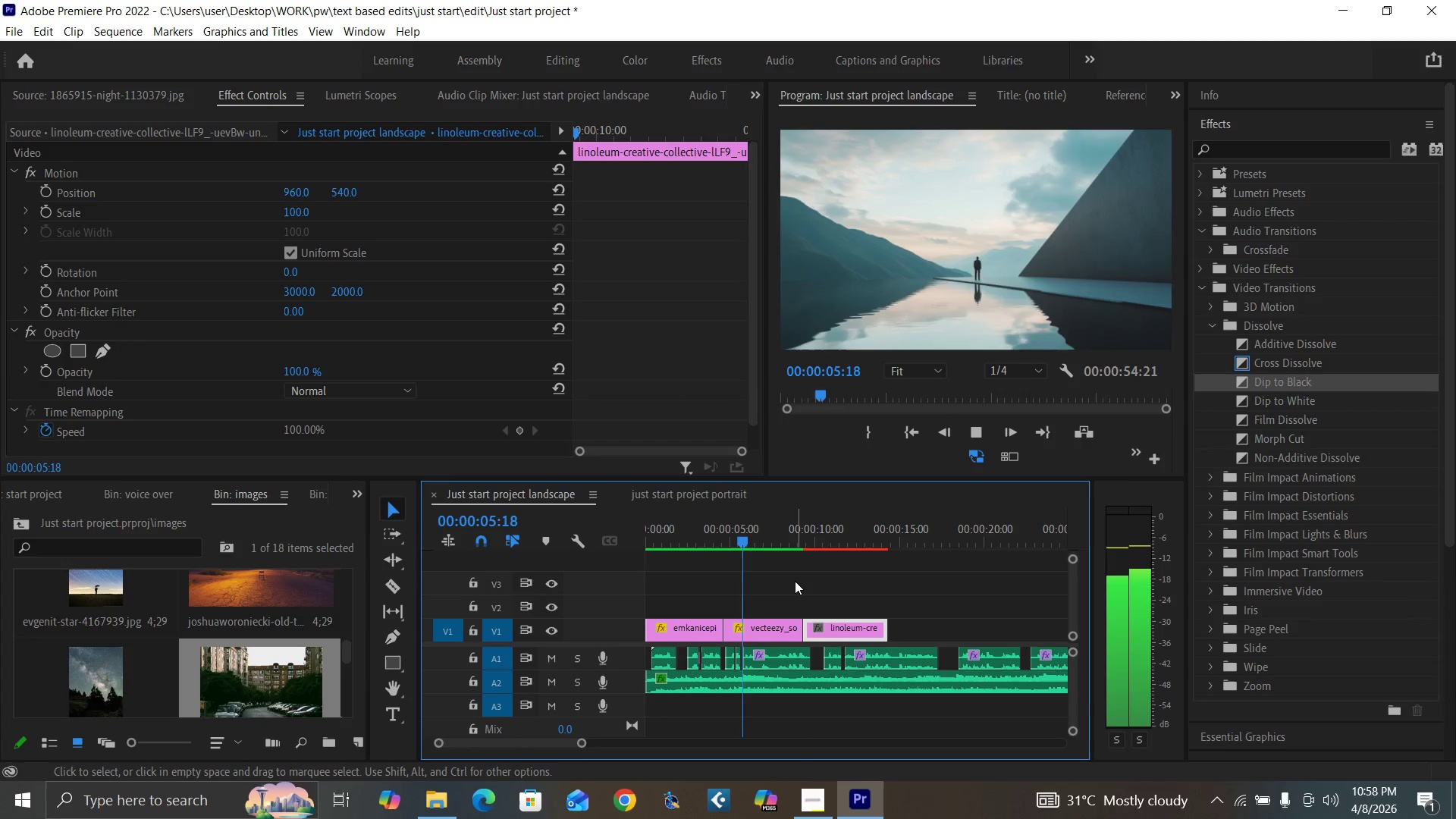 
wait(8.88)
 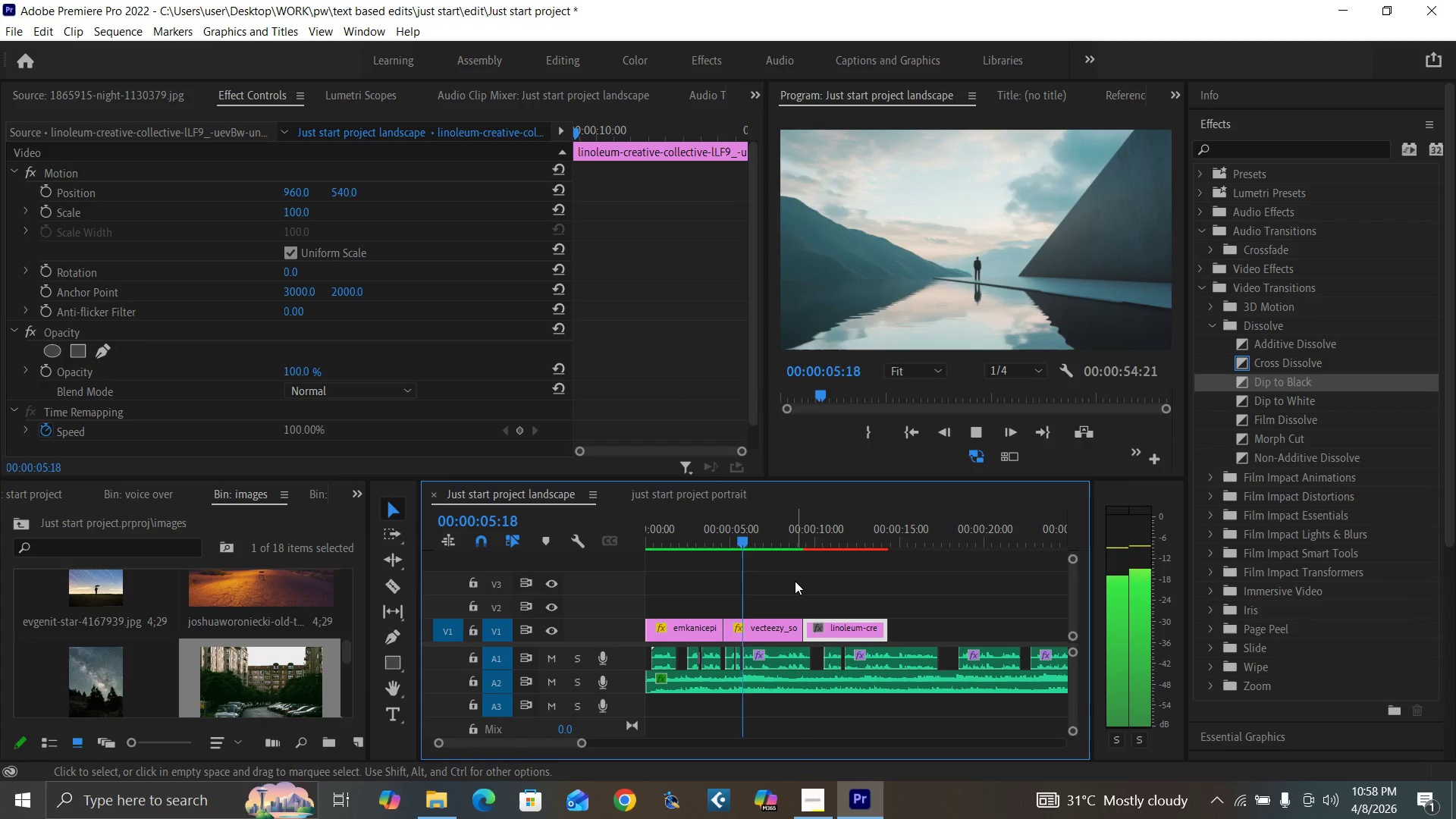 
key(Space)
 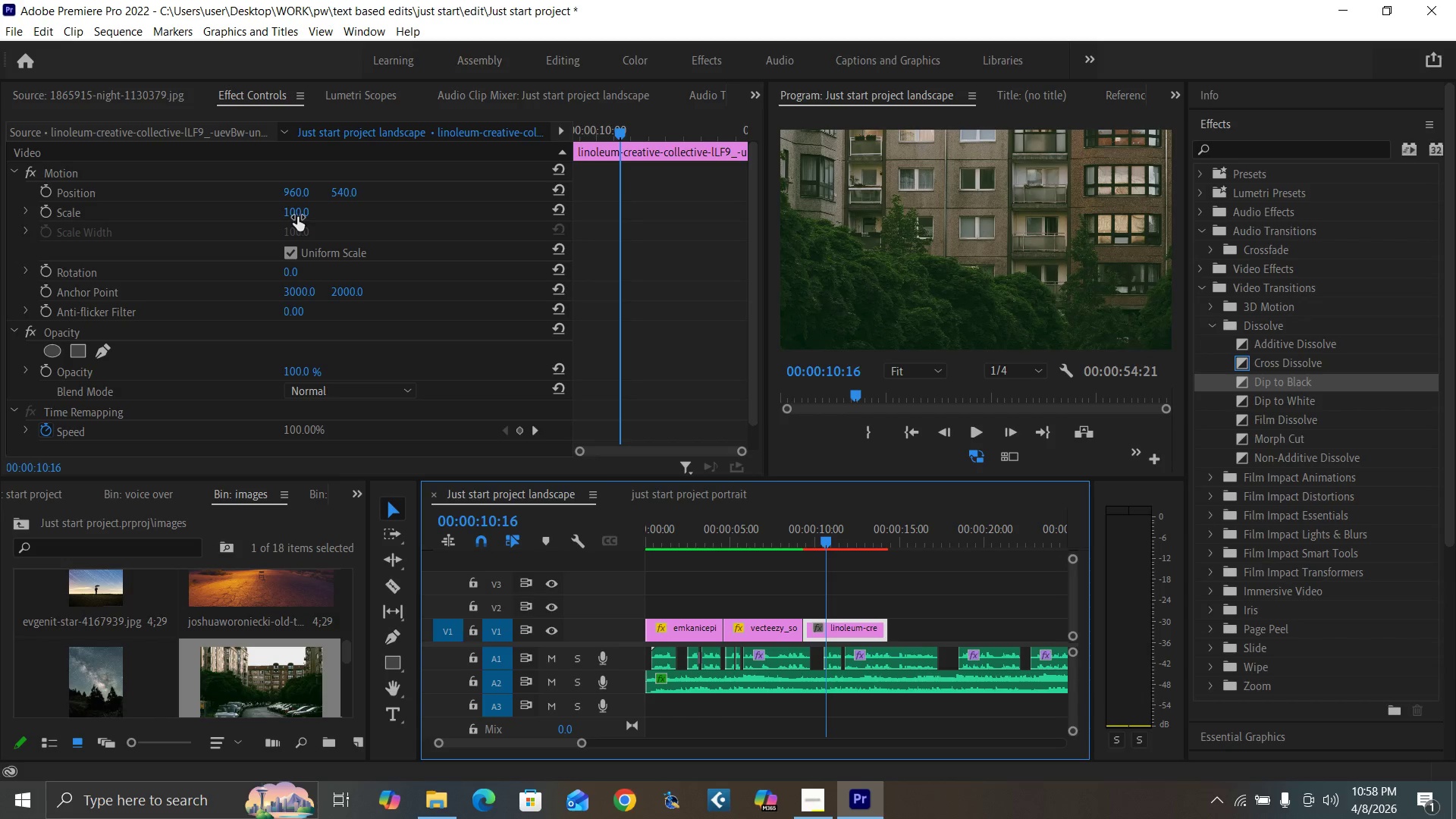 
left_click([297, 216])
 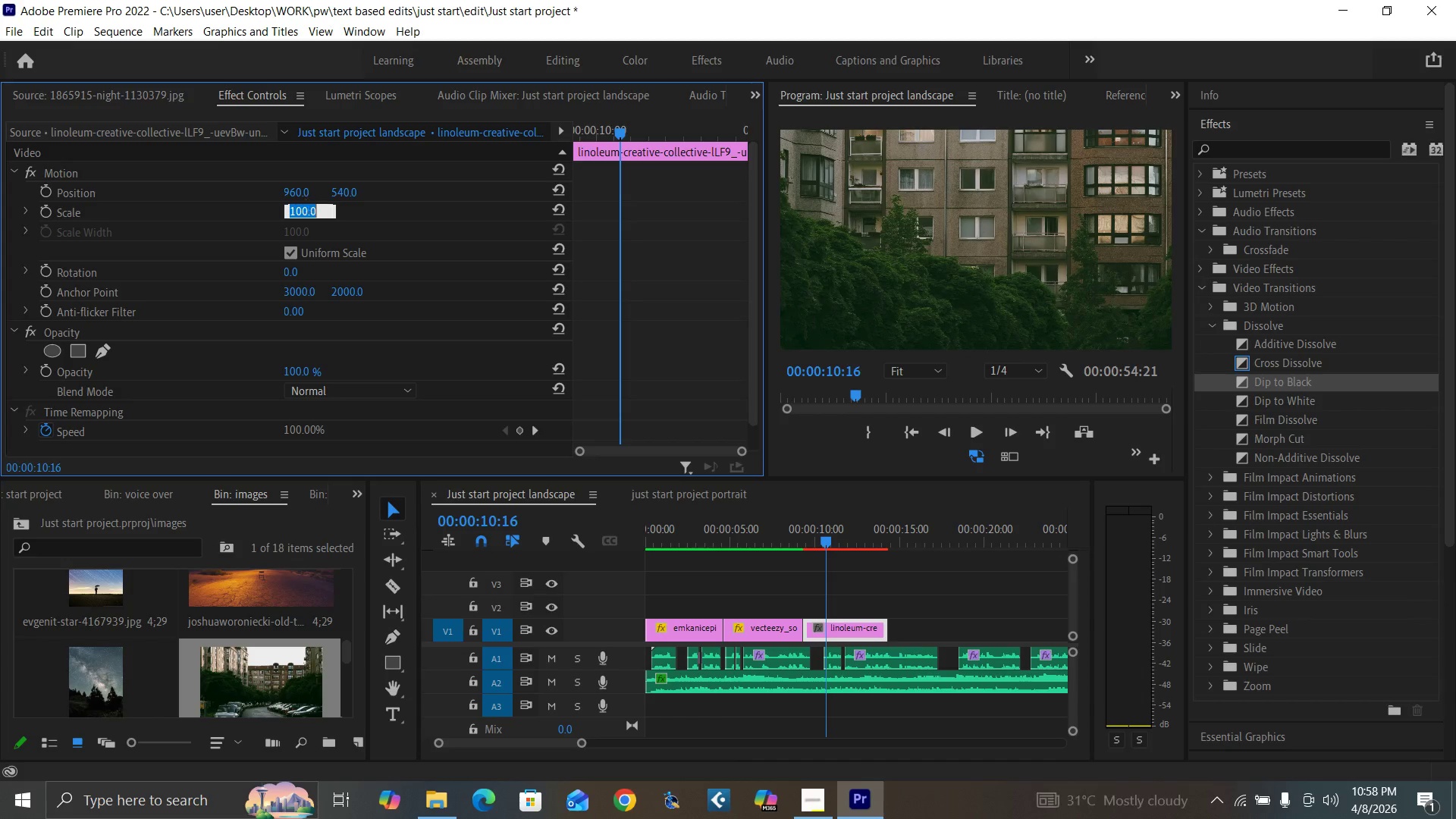 
key(5)
 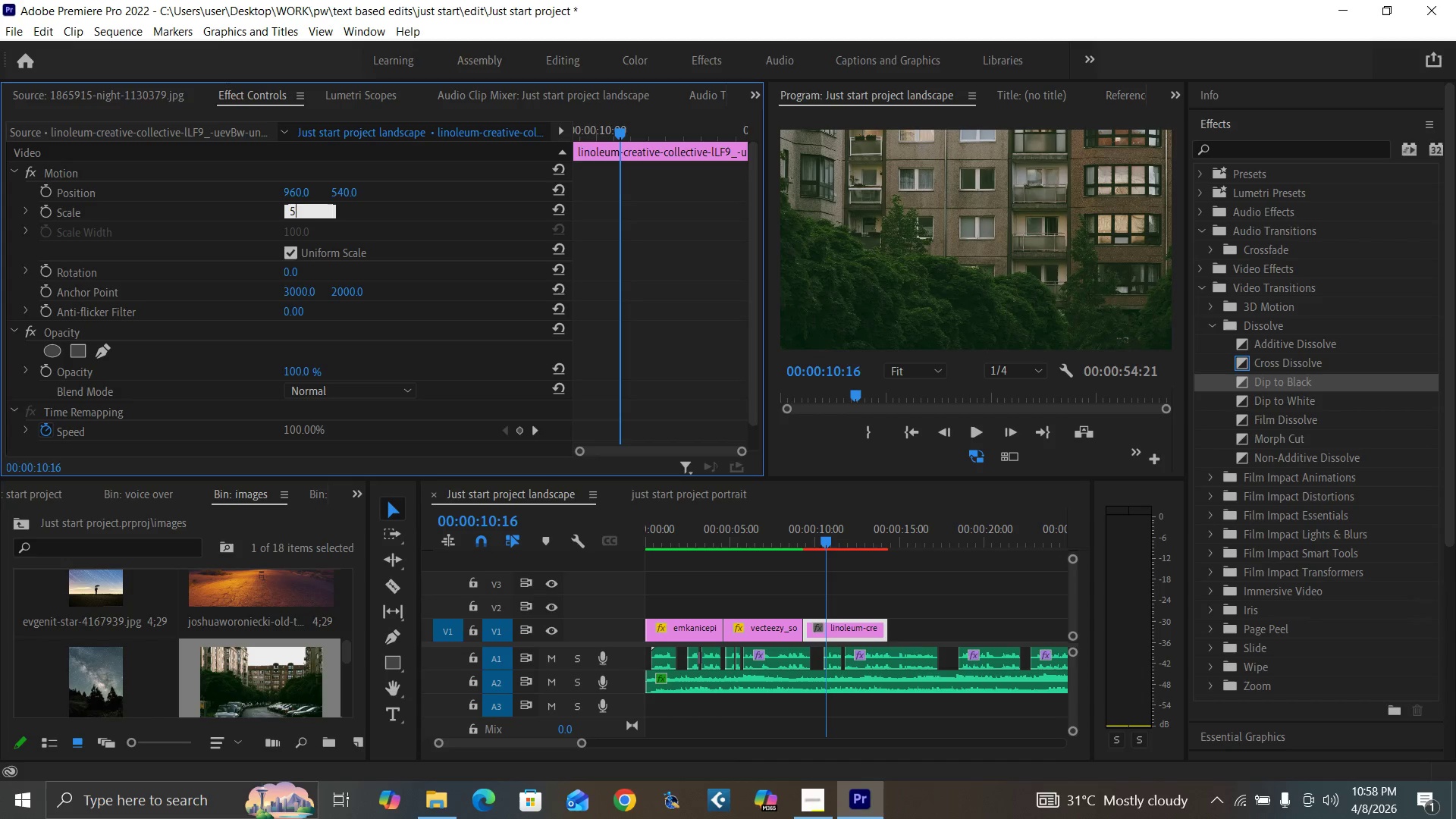 
key(0)
 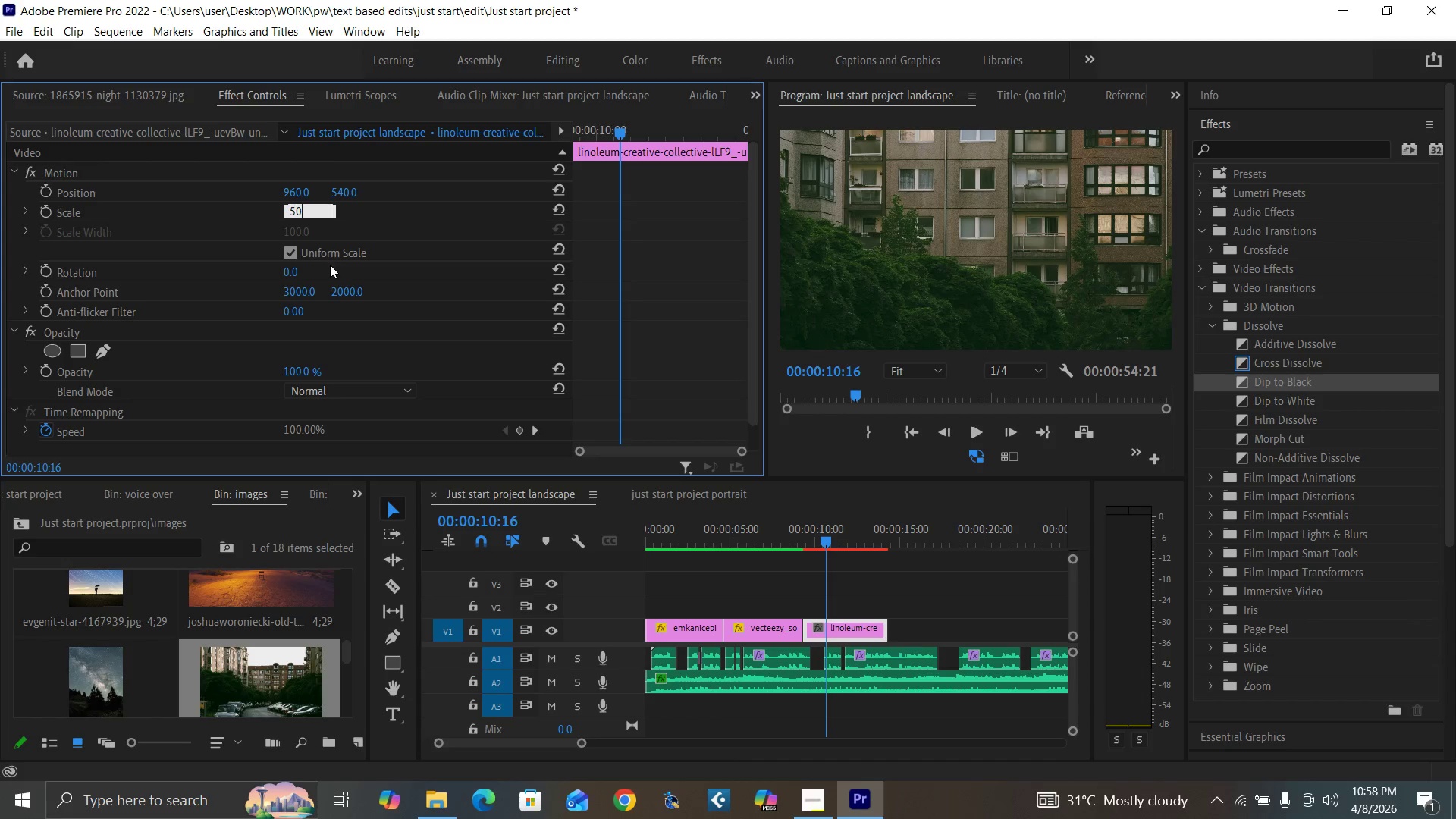 
key(Enter)
 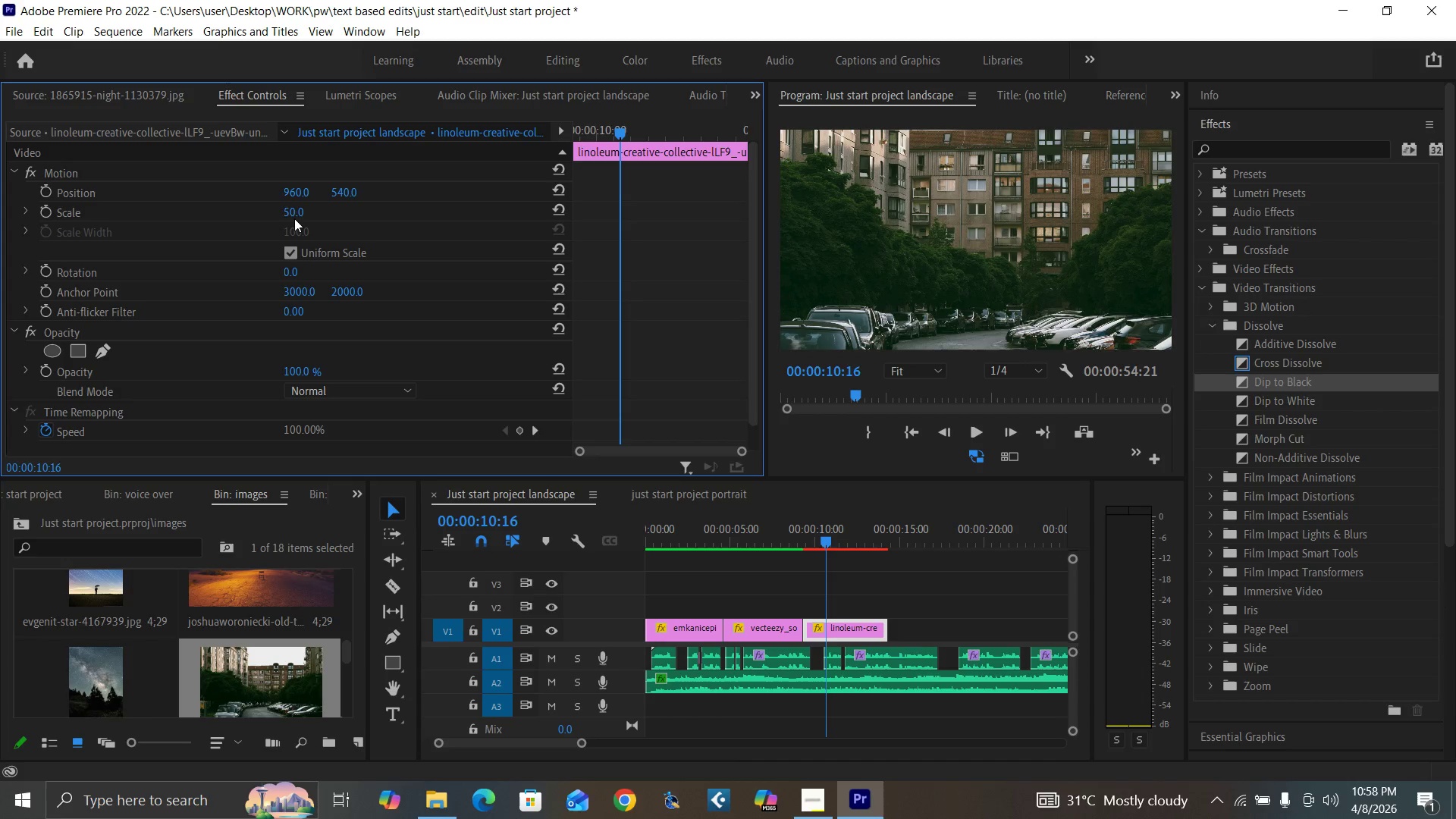 
left_click([293, 211])
 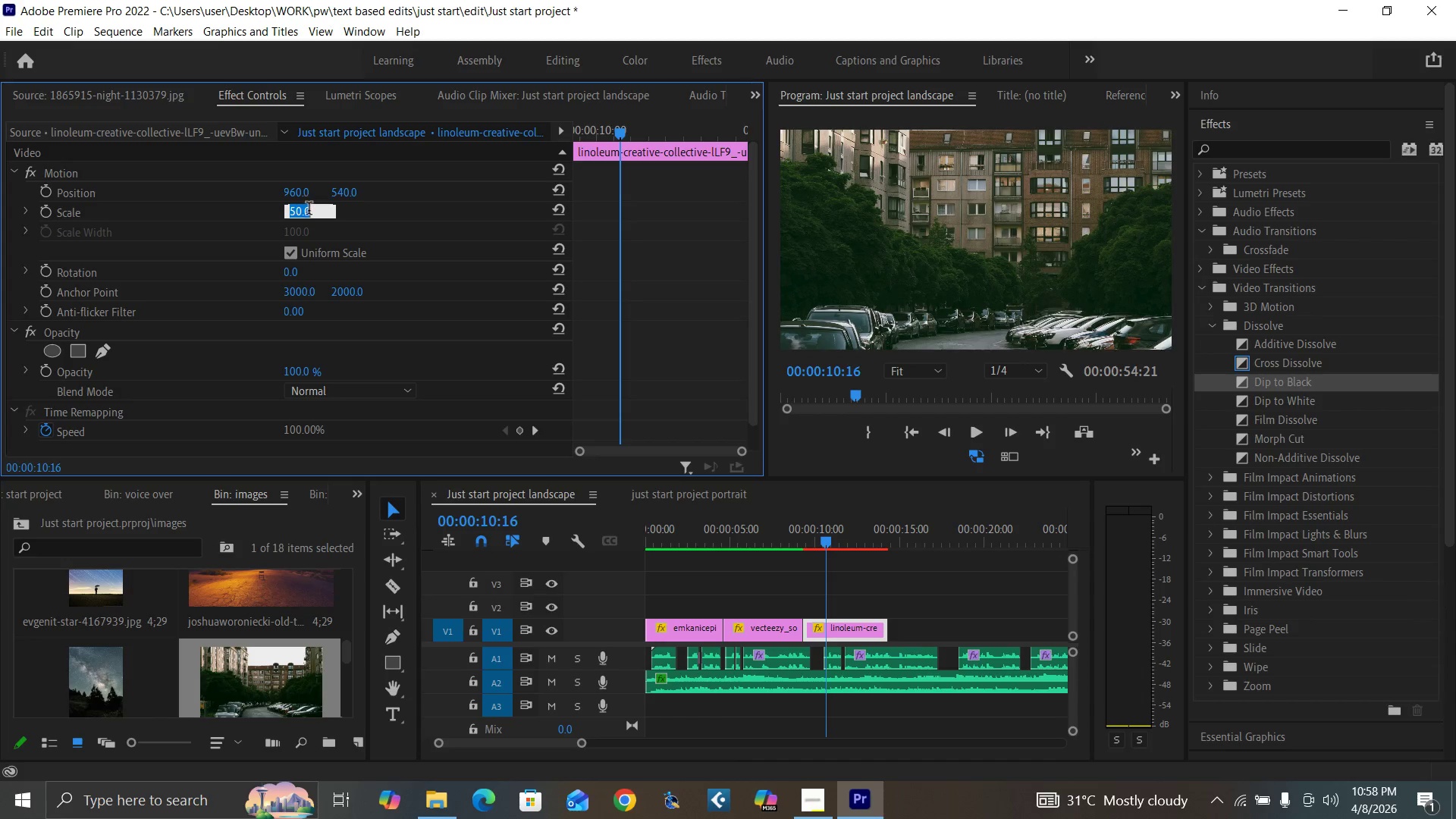 
key(2)
 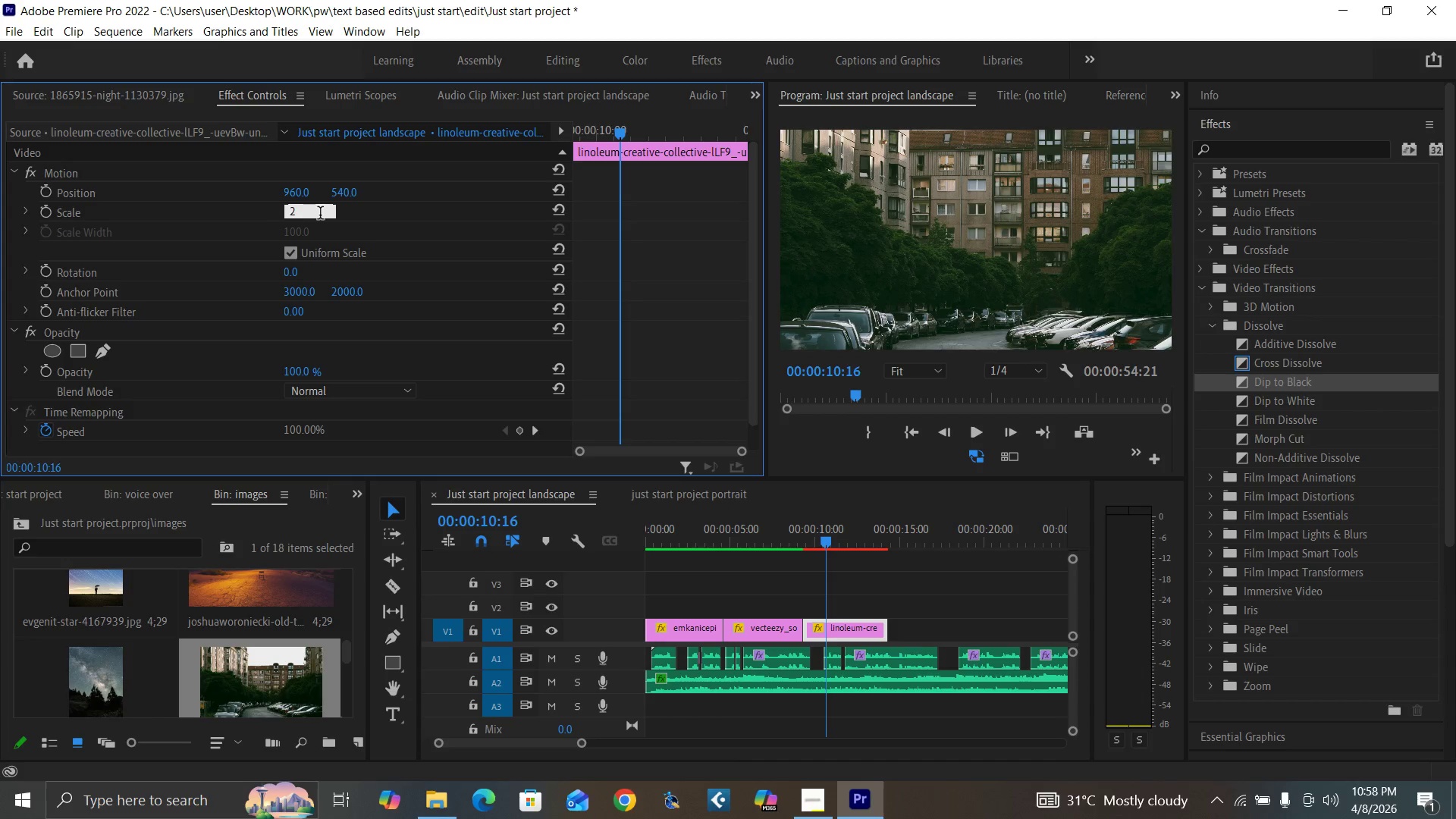 
key(Backspace)
 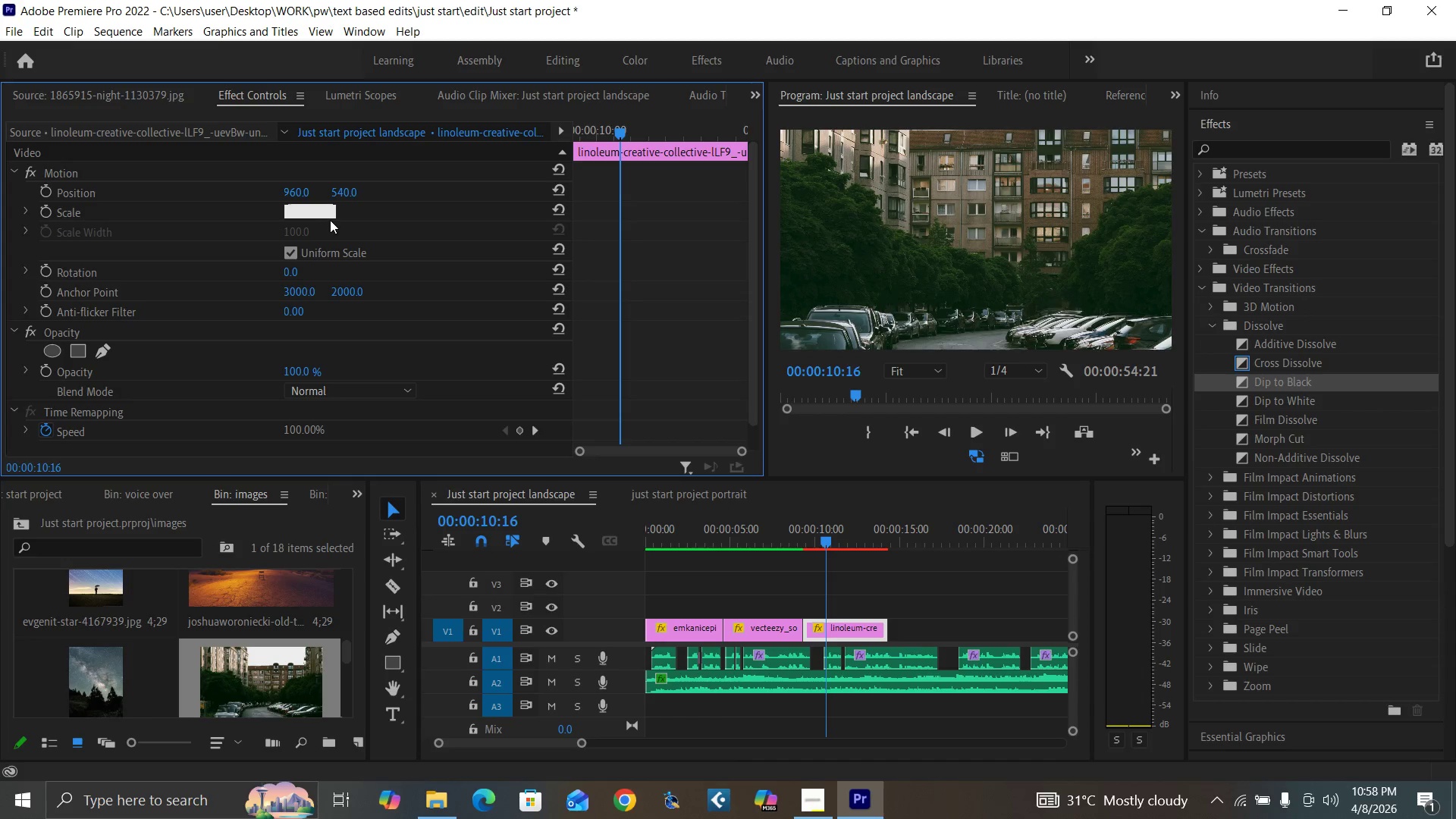 
type(30)
 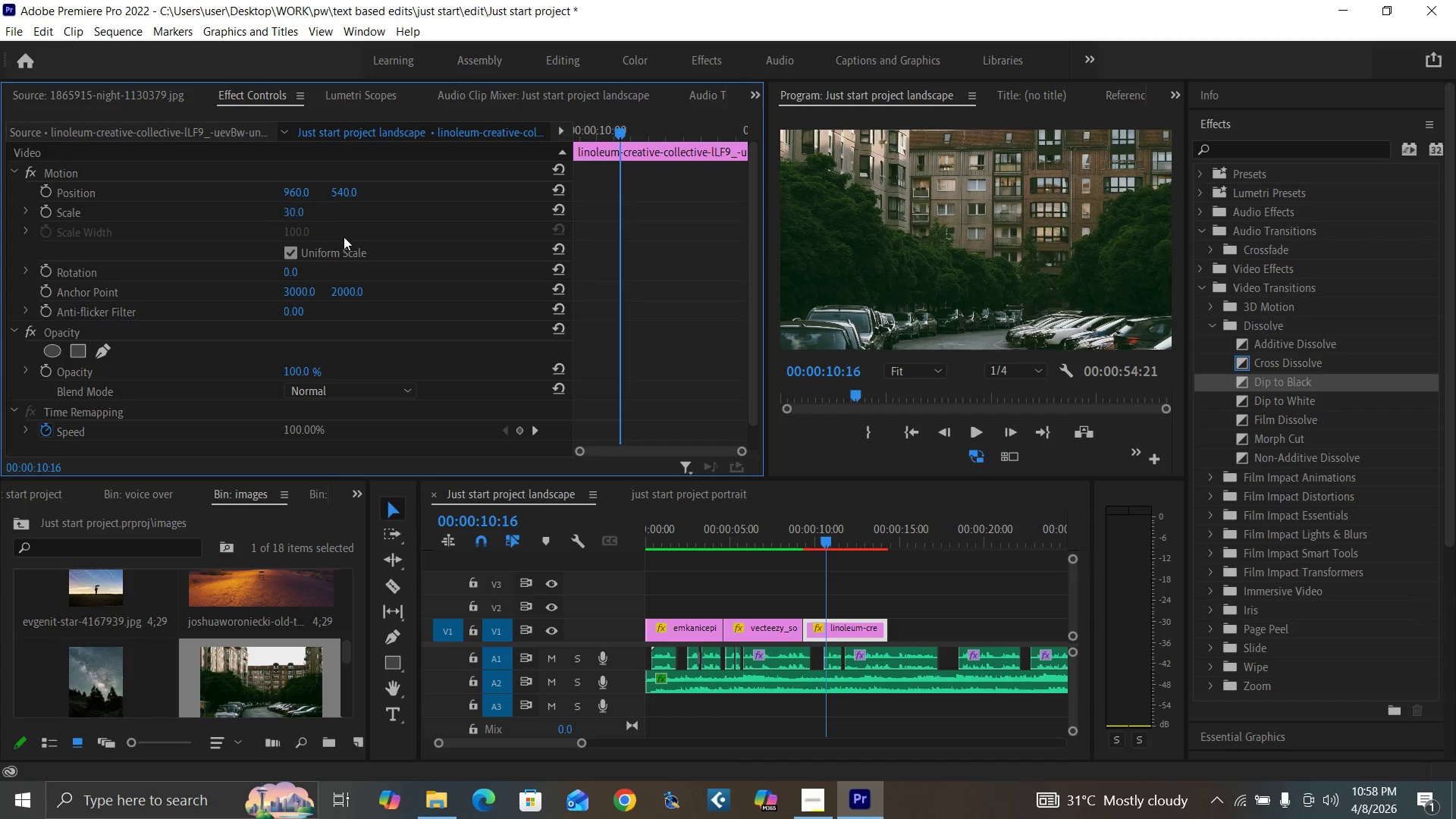 
key(Enter)
 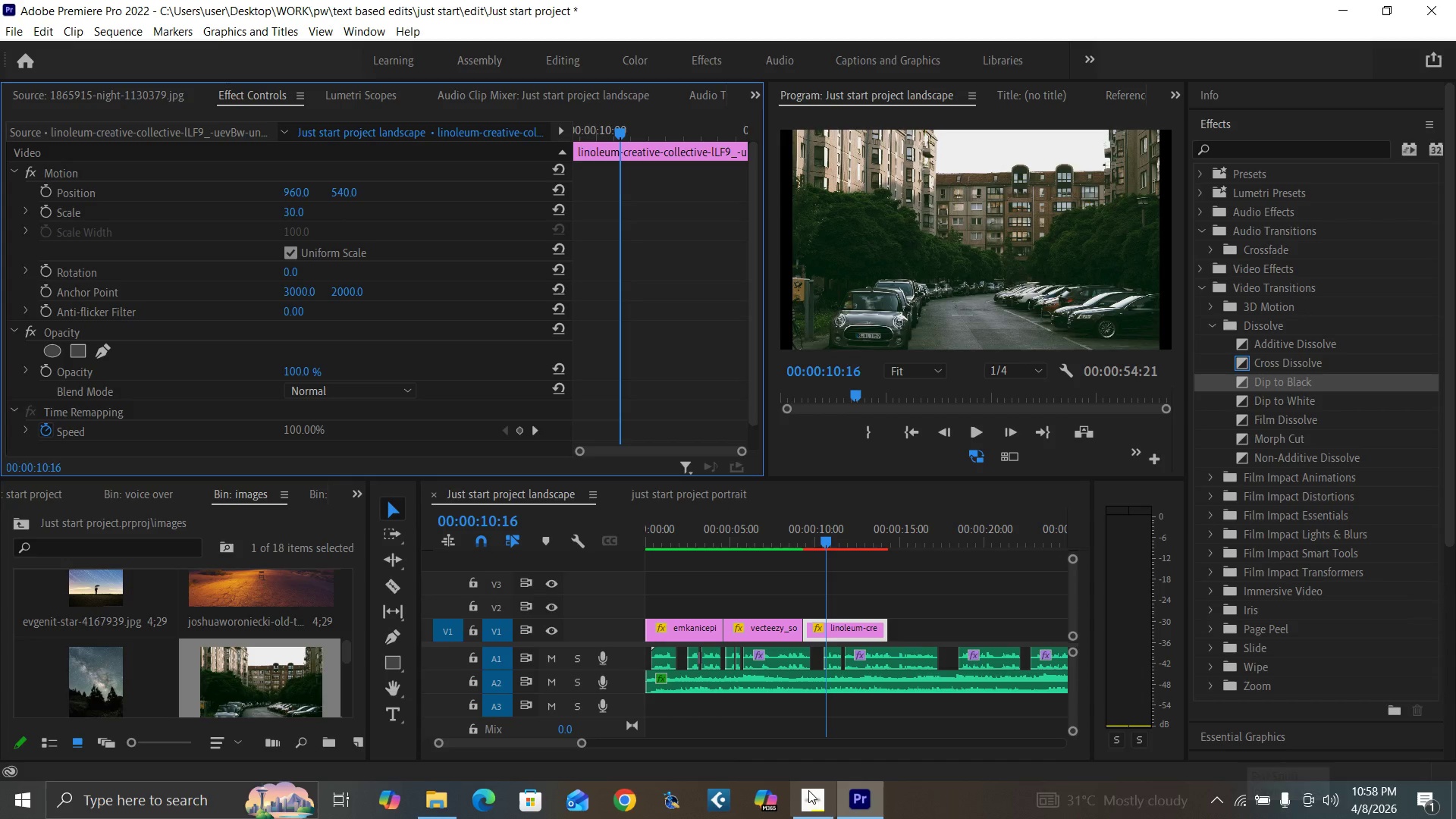 
left_click([810, 802])